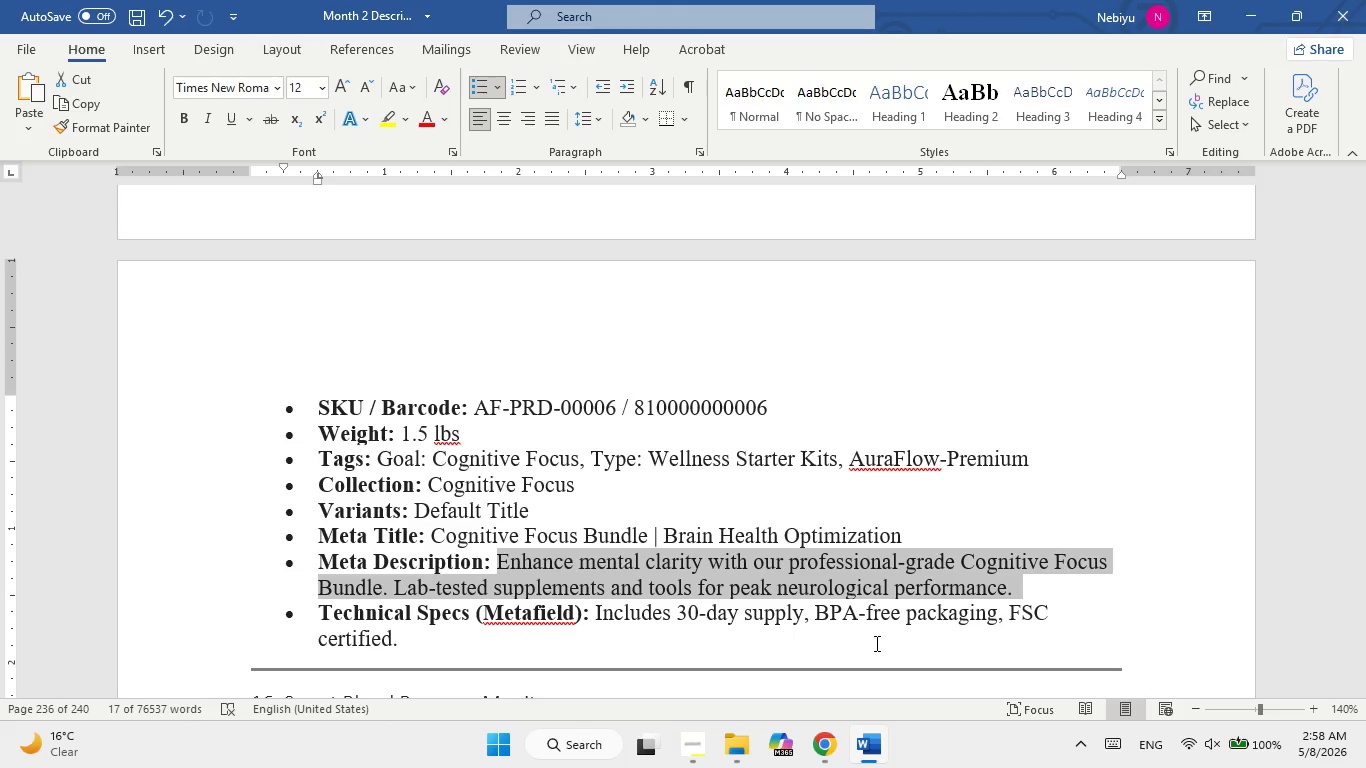 
wait(41.34)
 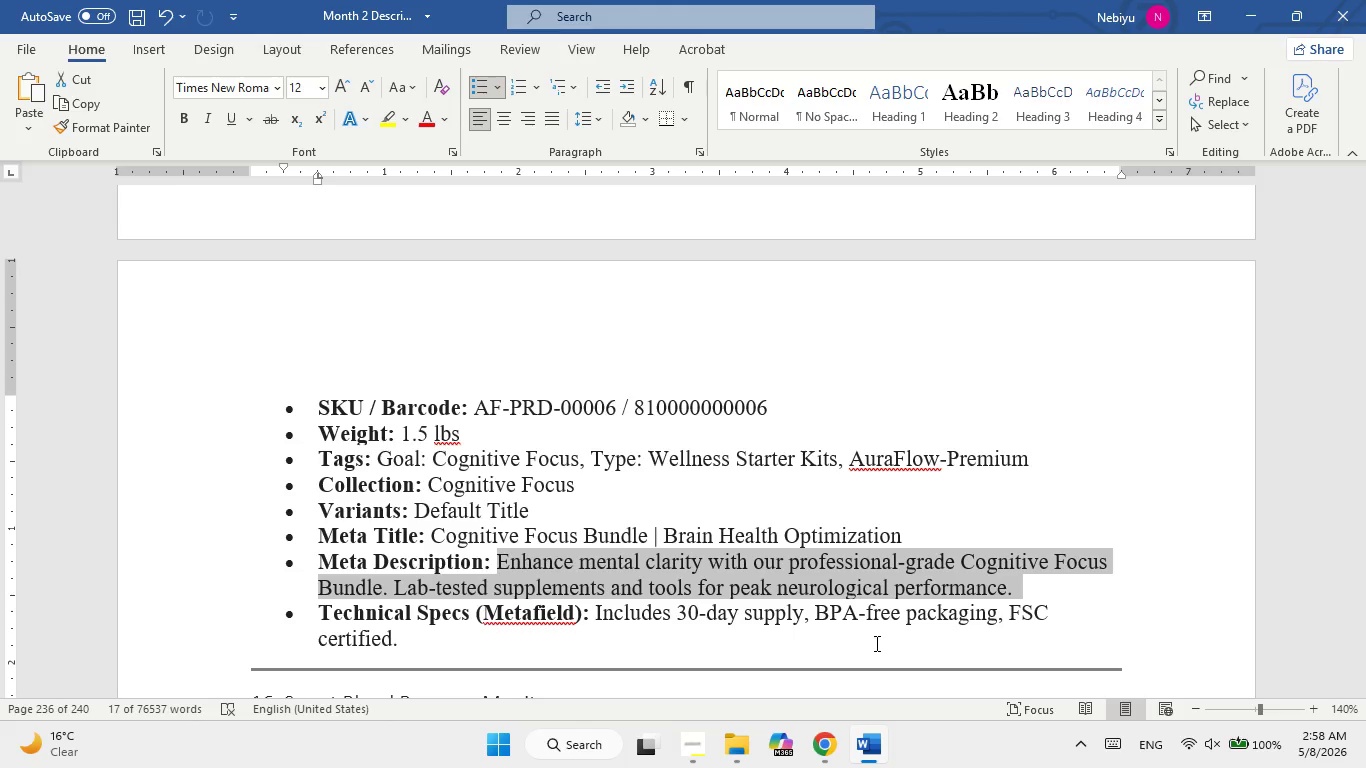 
right_click([547, 586])
 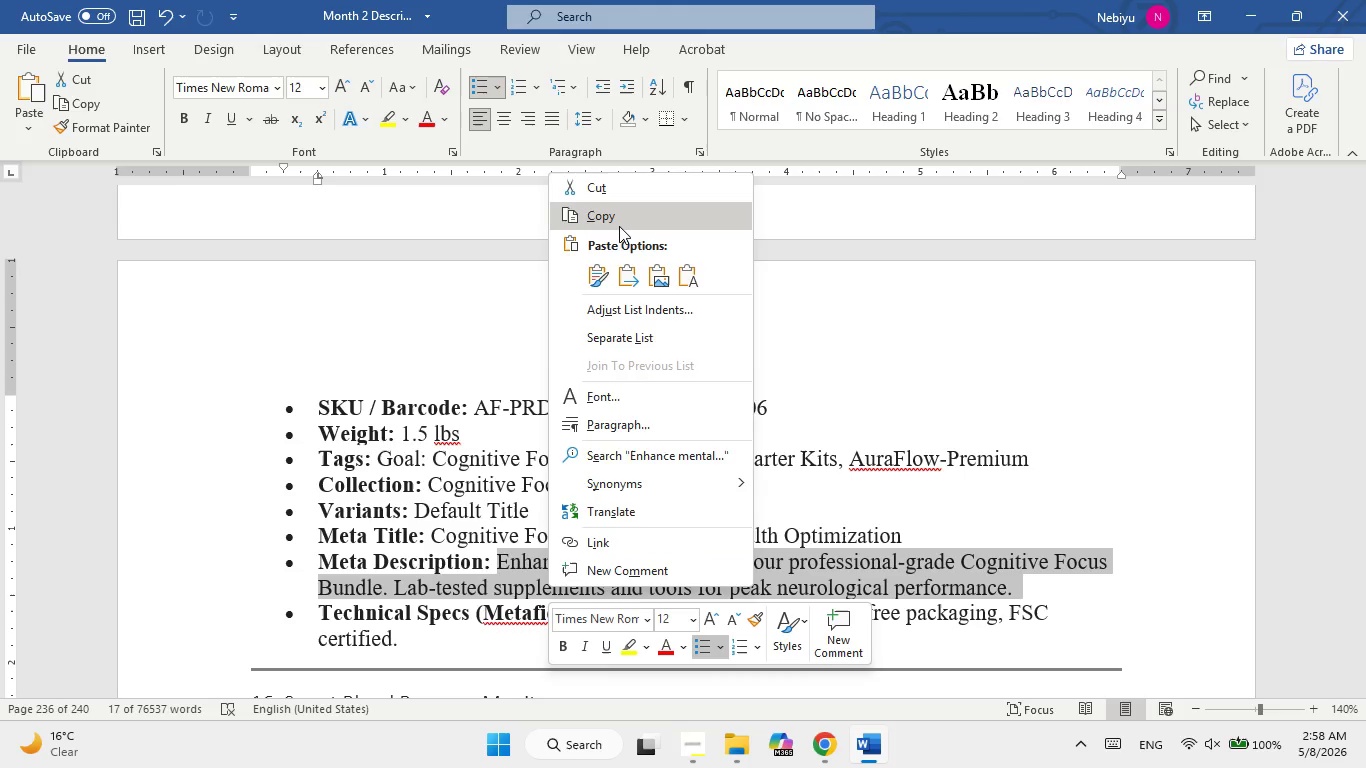 
left_click([619, 226])
 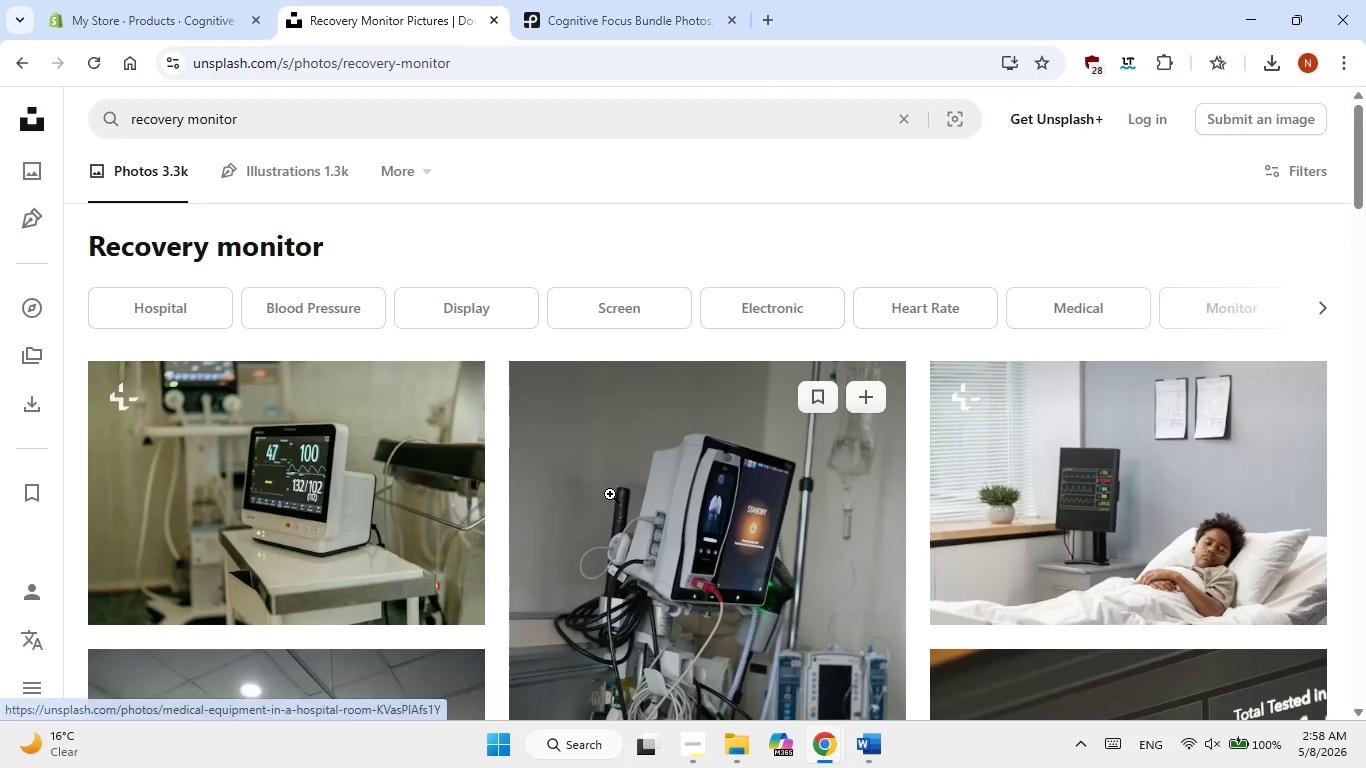 
left_click([144, 0])
 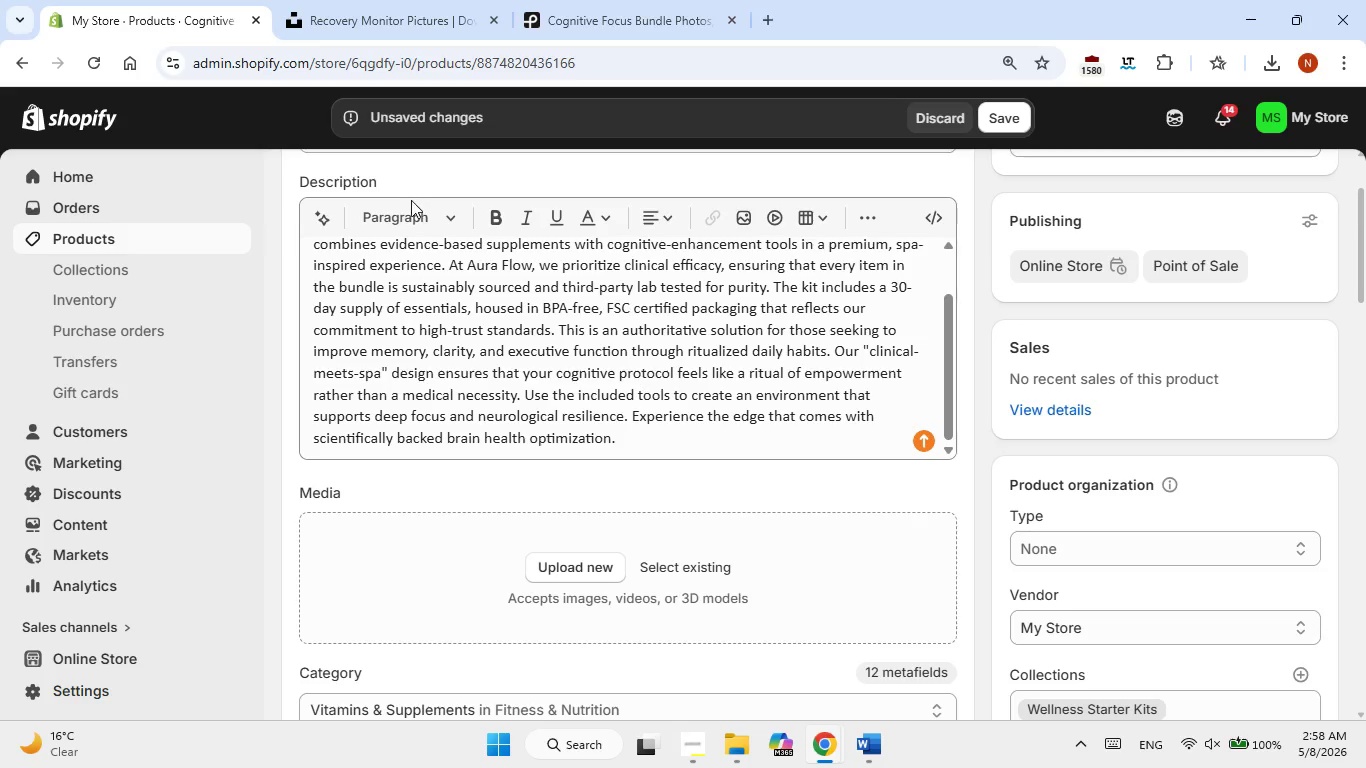 
scroll: coordinate [514, 363], scroll_direction: down, amount: 24.0
 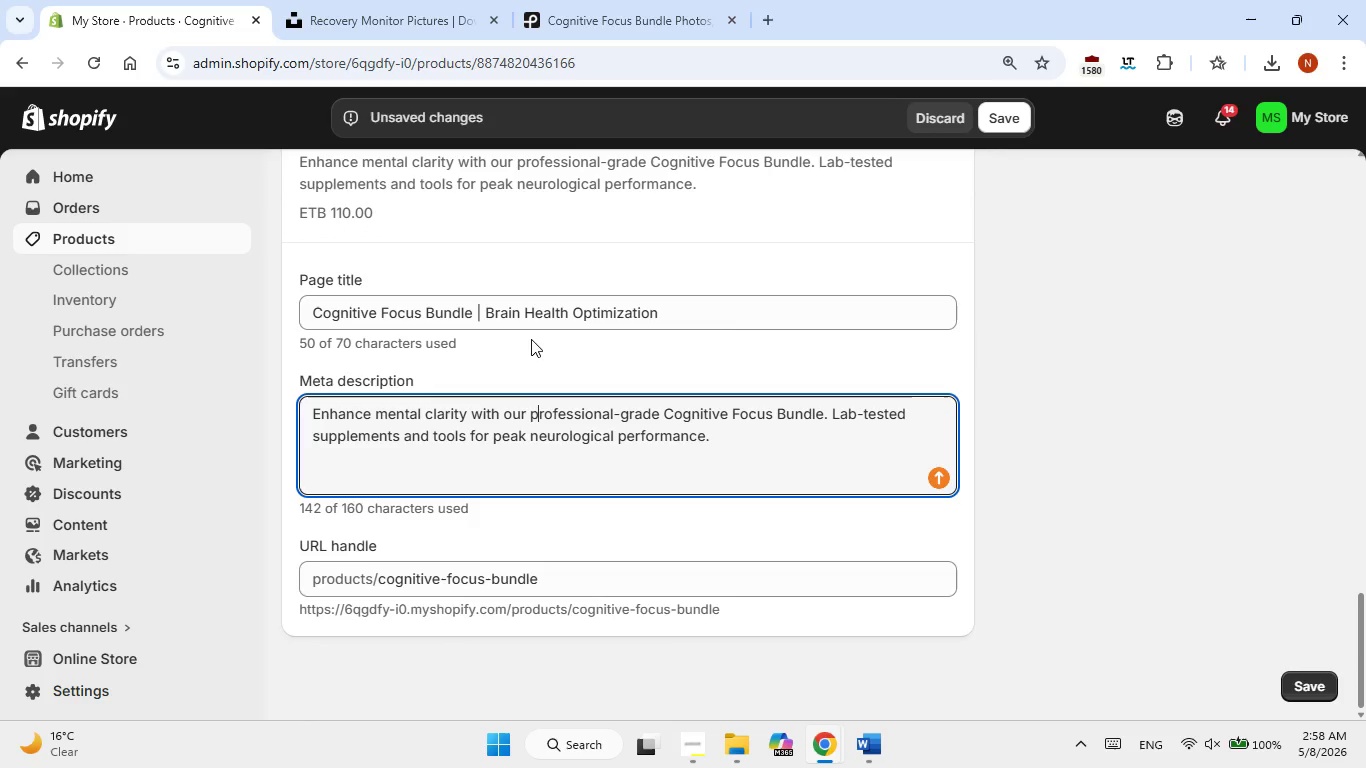 
scroll: coordinate [637, 455], scroll_direction: up, amount: 13.0
 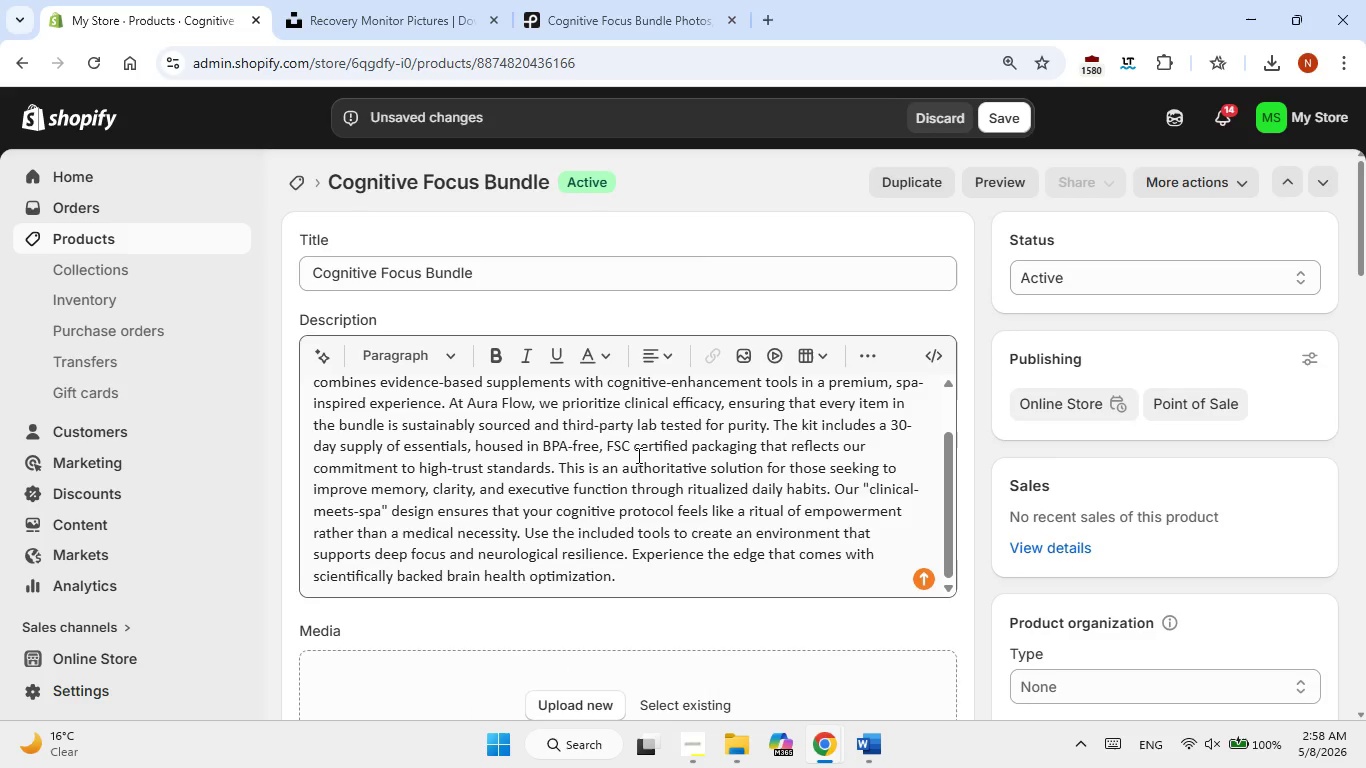 
scroll: coordinate [637, 455], scroll_direction: down, amount: 1.0
 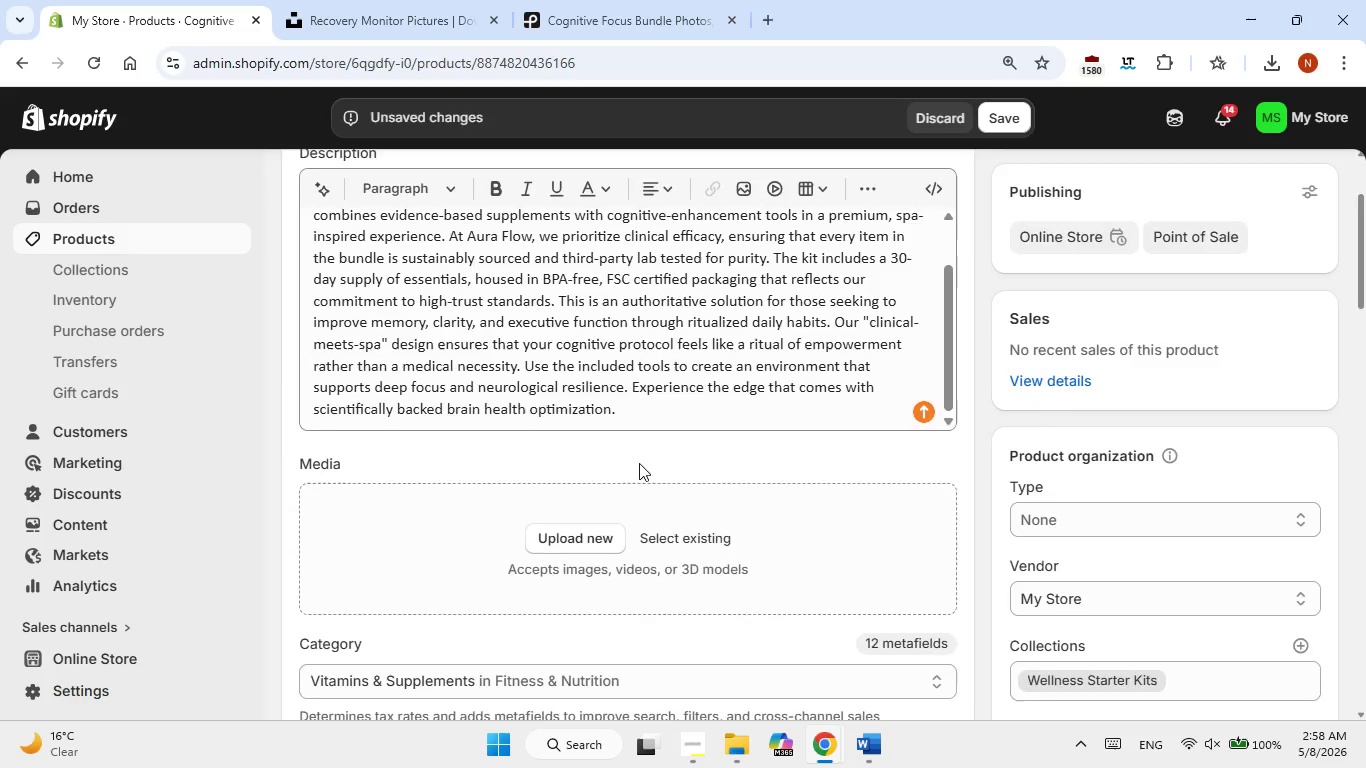 
scroll: coordinate [639, 463], scroll_direction: up, amount: 1.0
 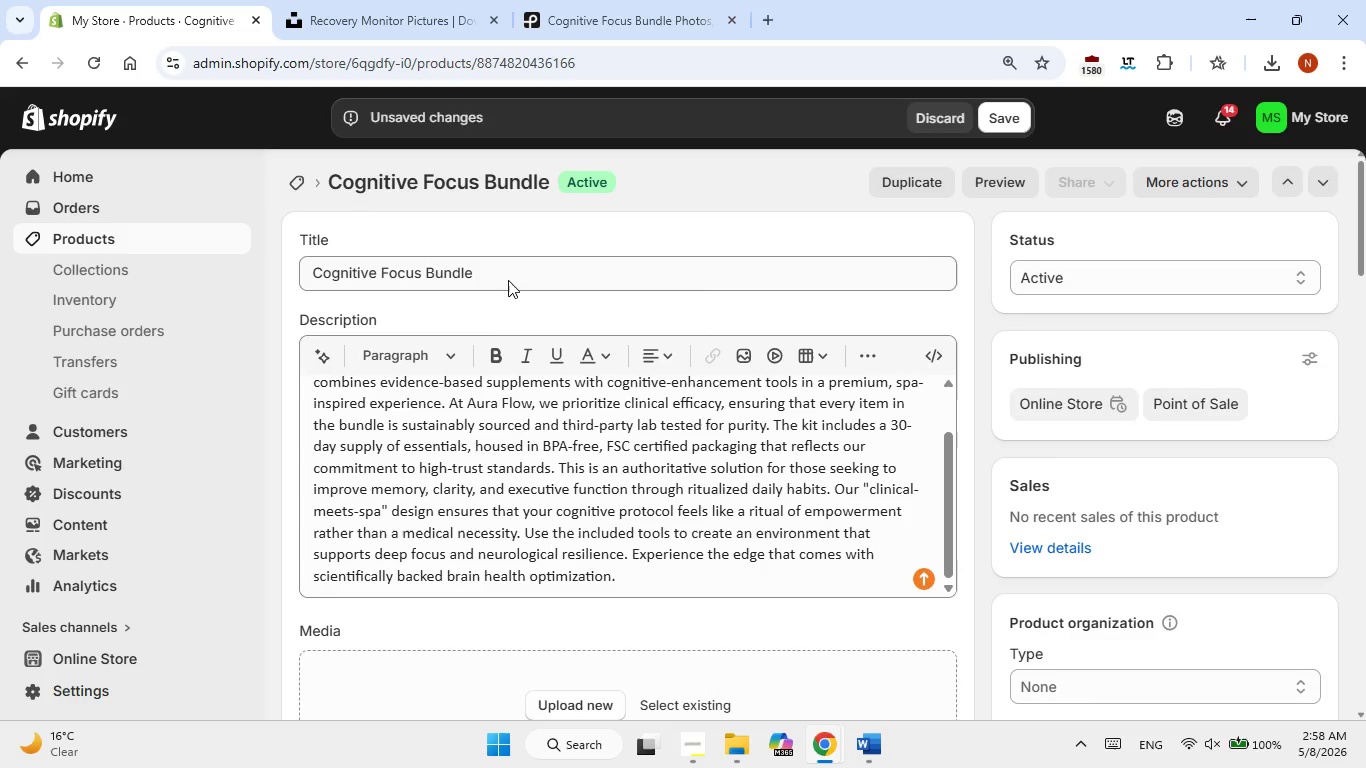 
double_click([508, 280])
 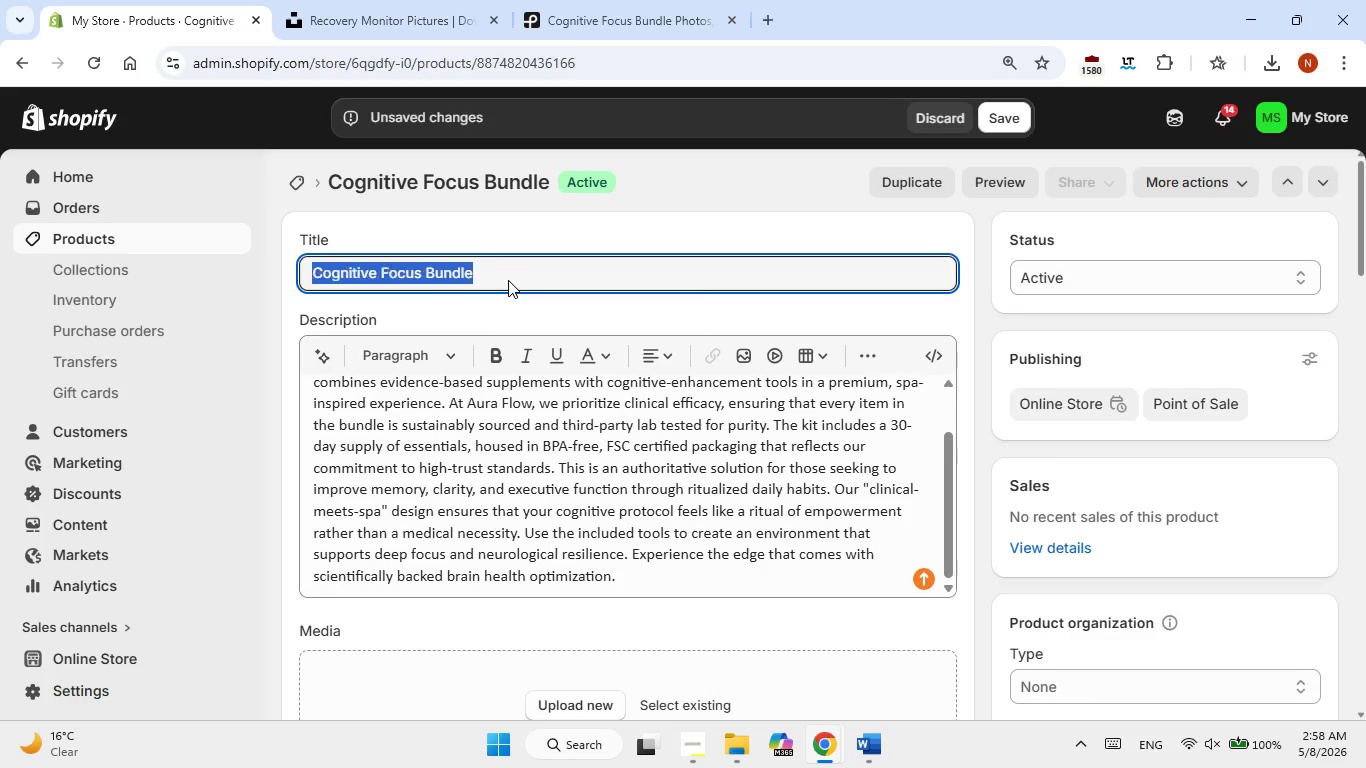 
triple_click([508, 280])
 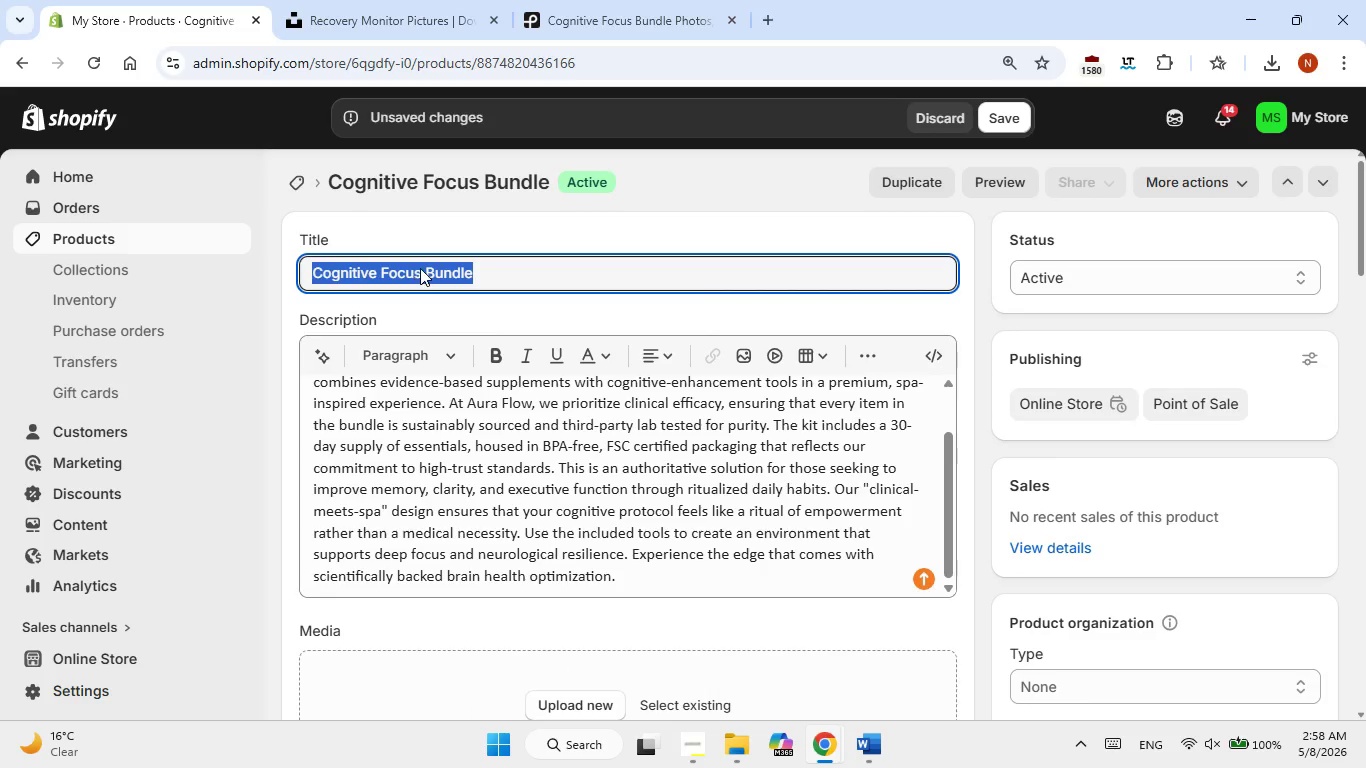 
right_click([420, 268])
 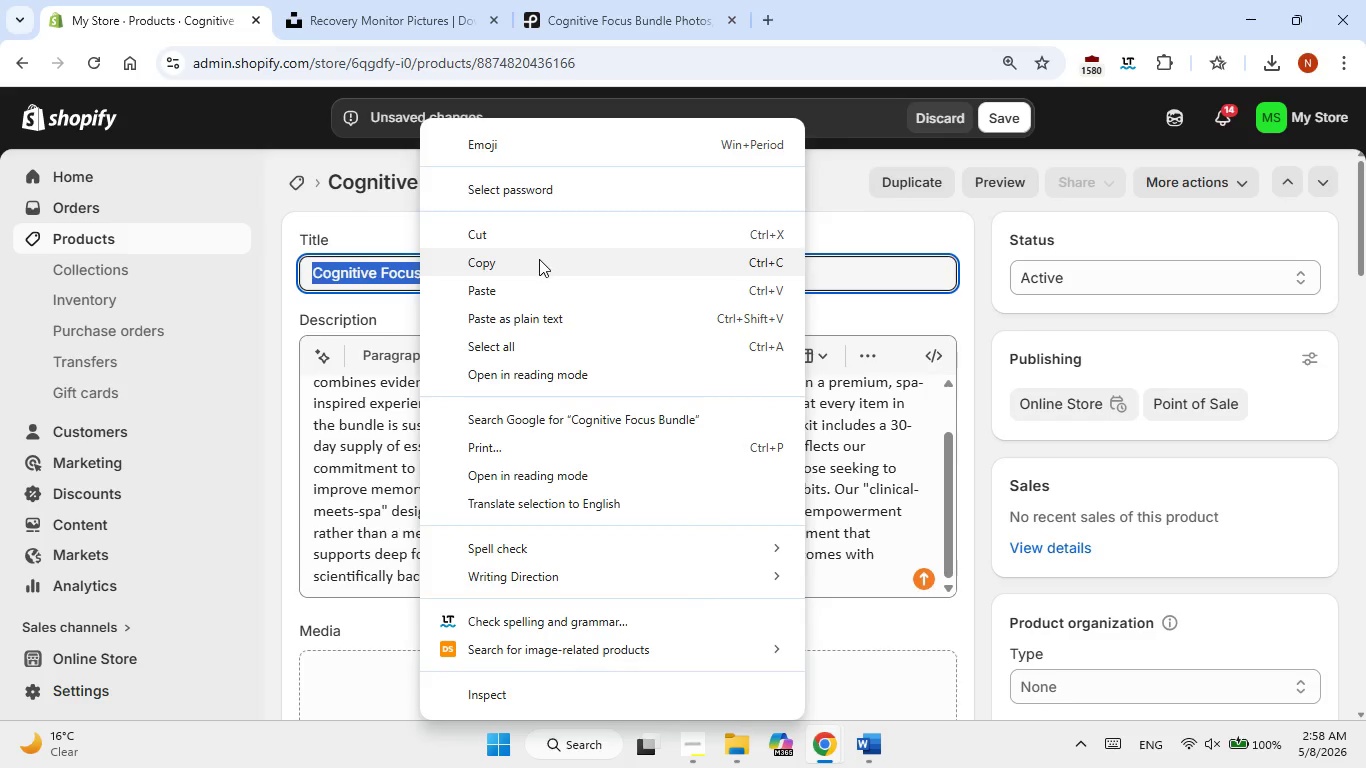 
left_click([533, 262])
 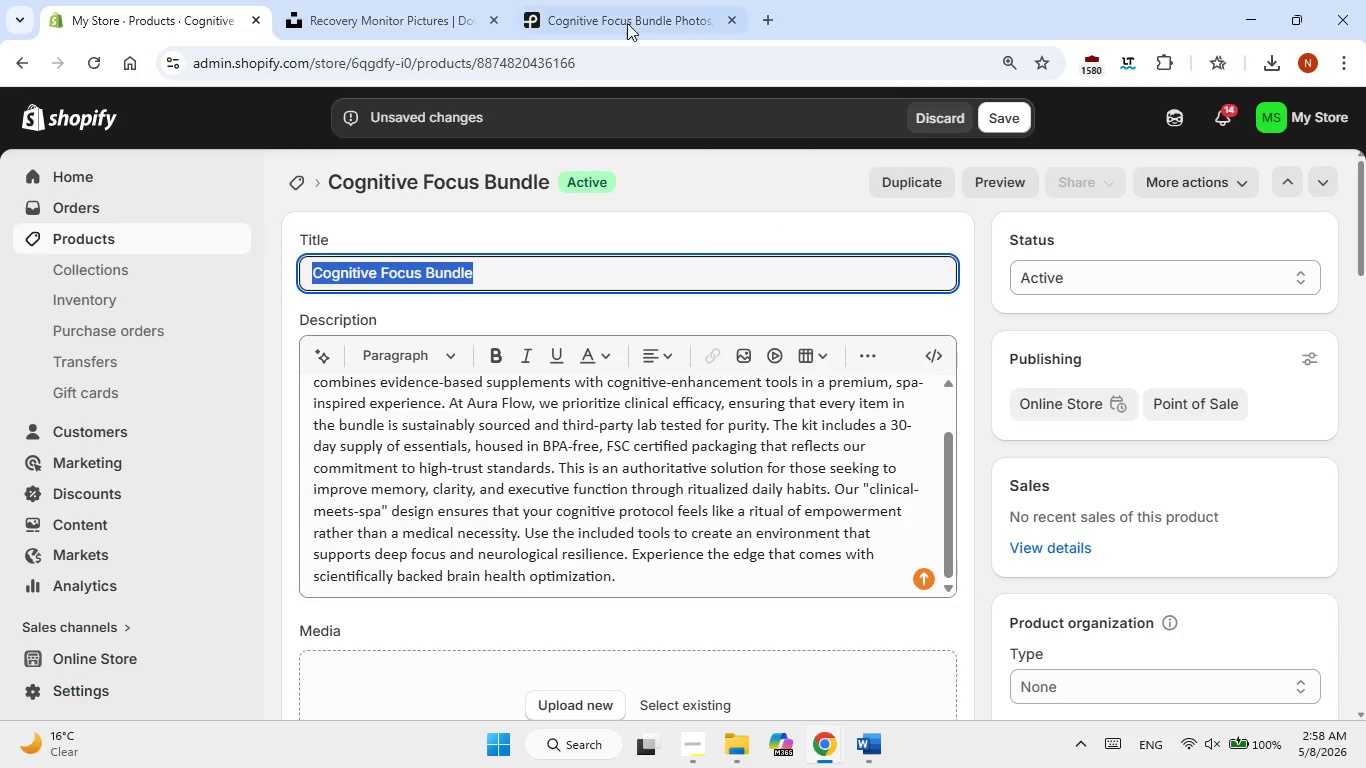 
left_click([627, 23])
 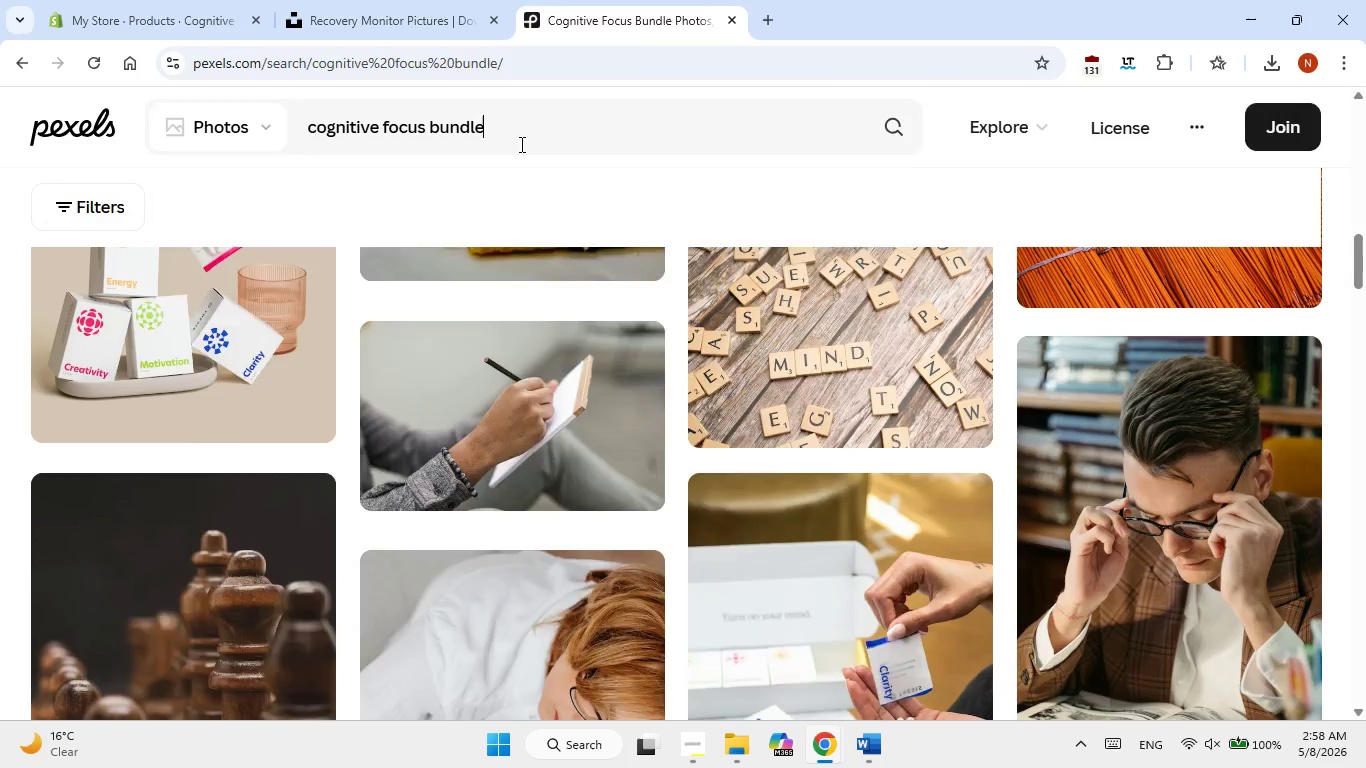 
double_click([520, 144])
 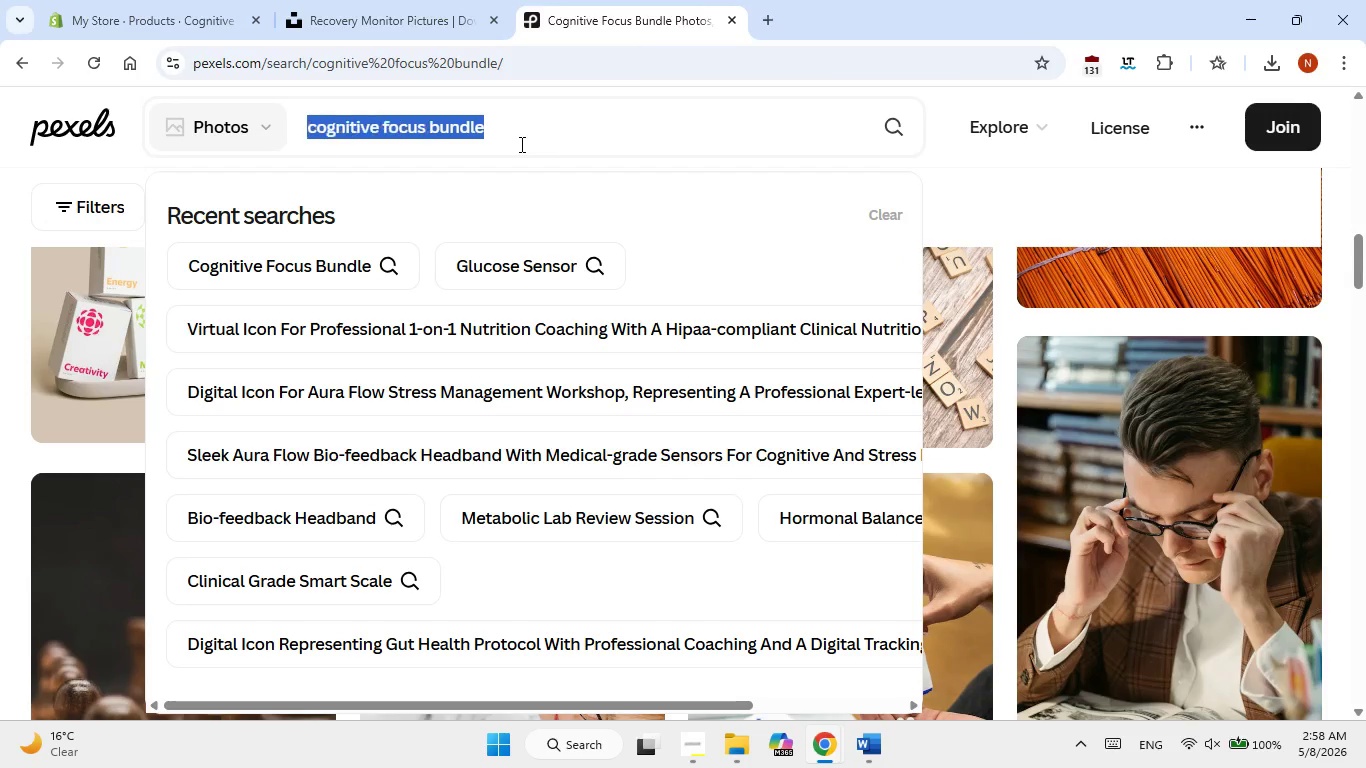 
triple_click([520, 144])
 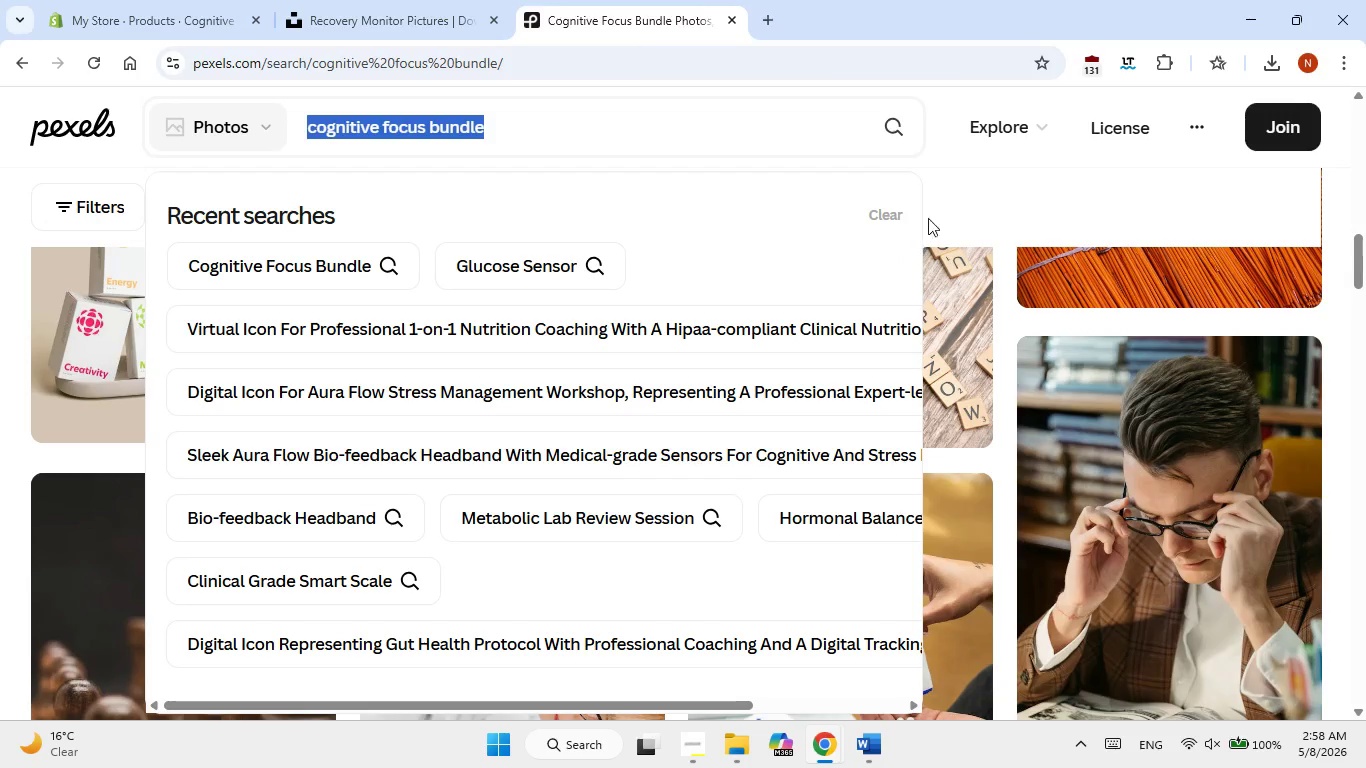 
left_click([934, 212])
 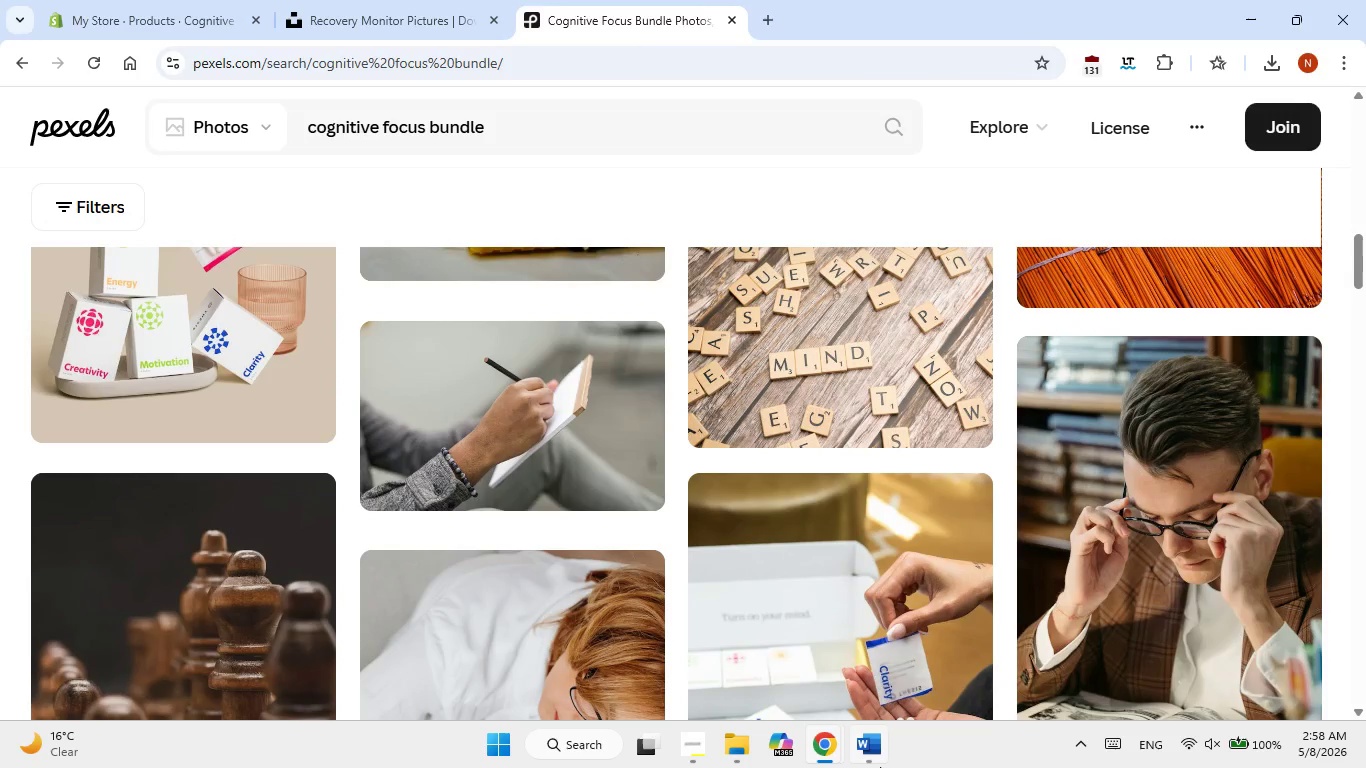 
left_click([880, 767])
 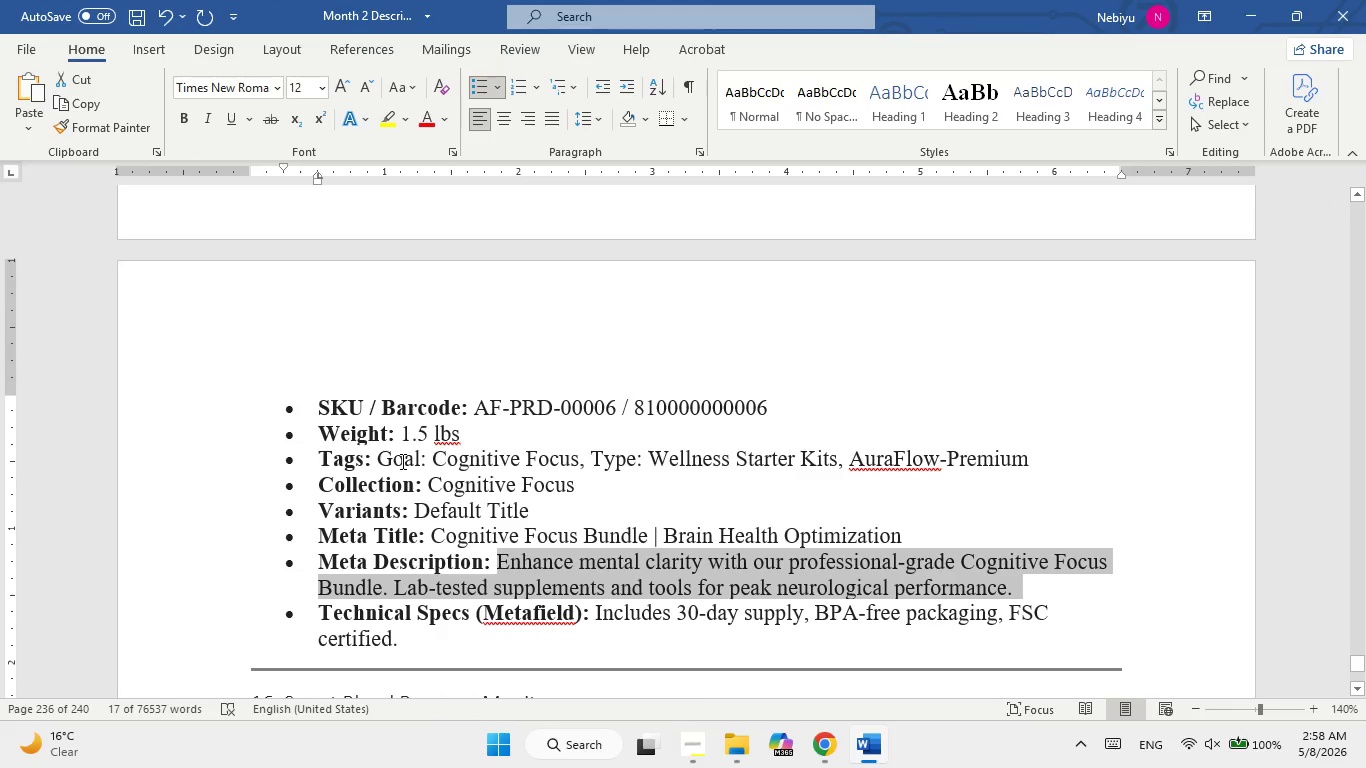 
scroll: coordinate [401, 461], scroll_direction: up, amount: 2.0
 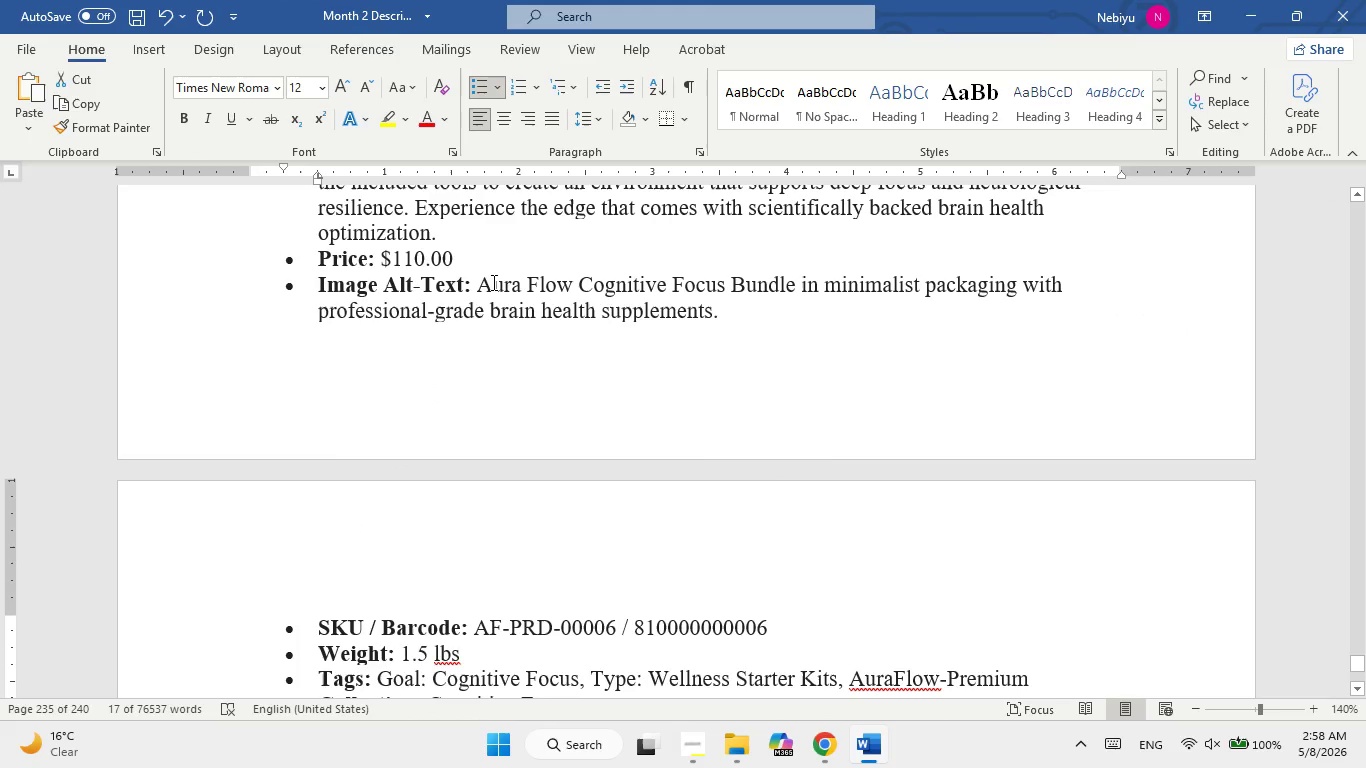 
left_click_drag(start_coordinate=[493, 282], to_coordinate=[716, 303])
 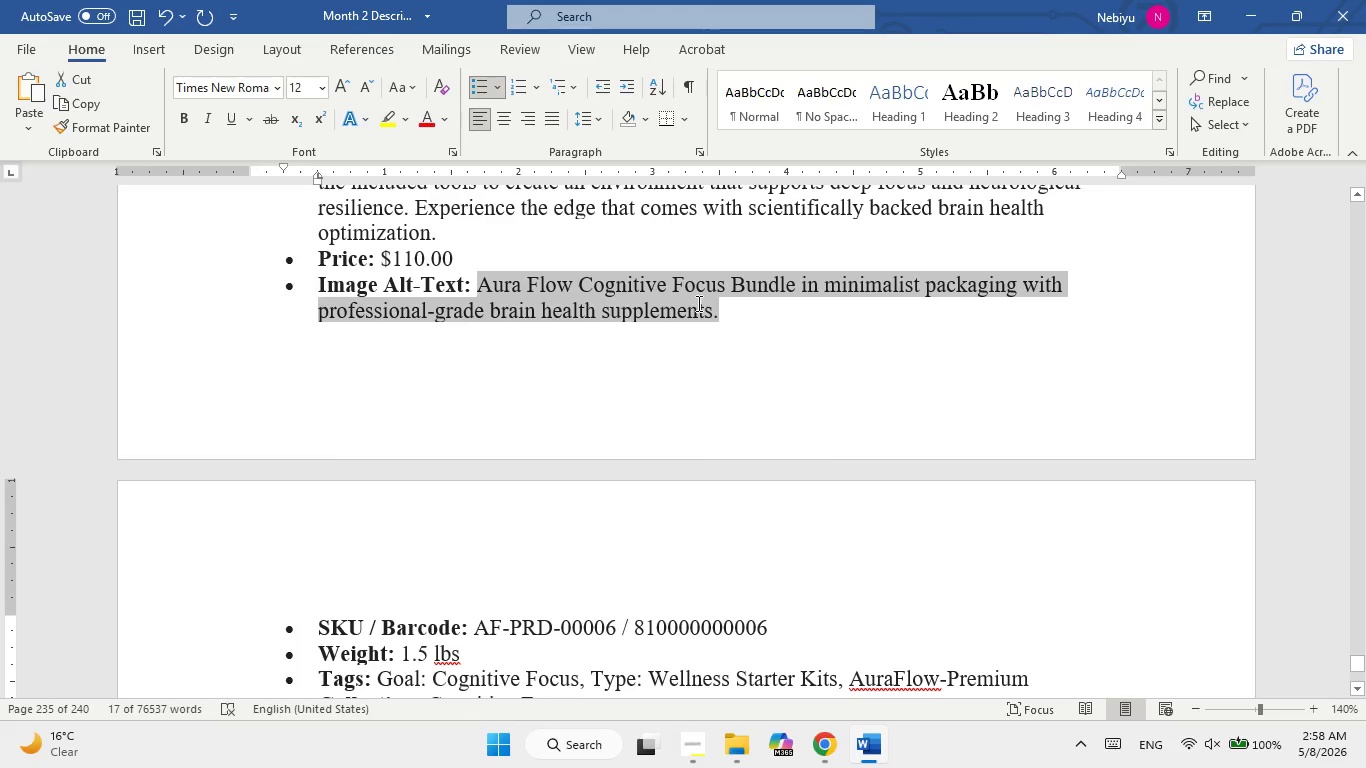 
right_click([697, 303])
 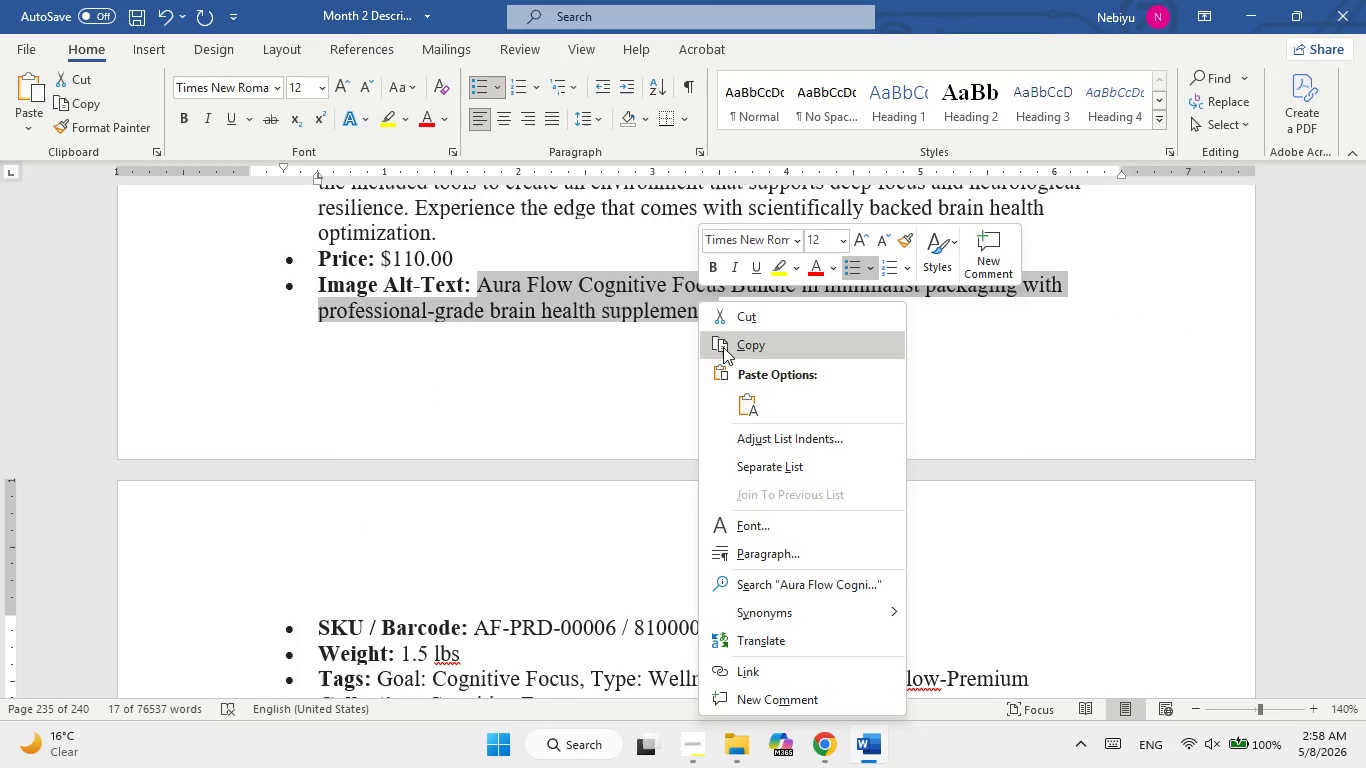 
left_click([724, 350])
 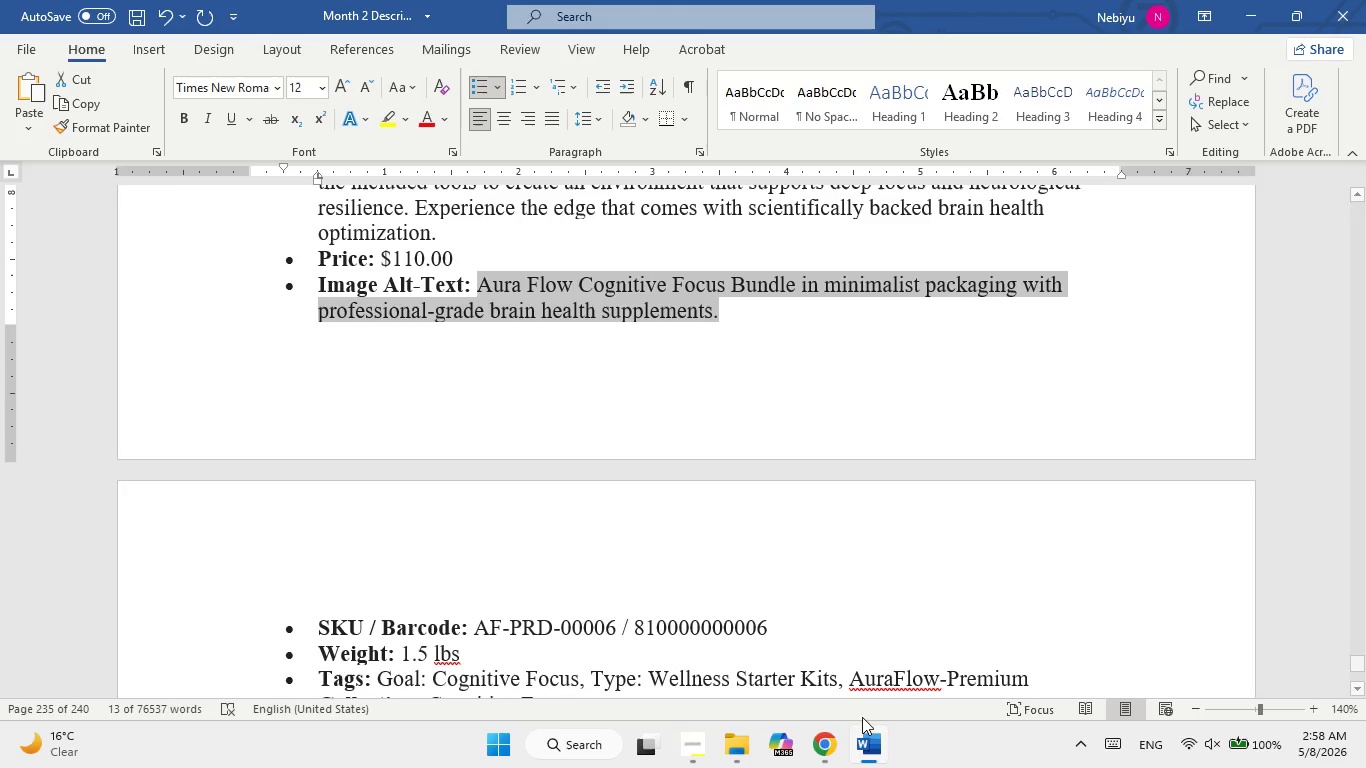 
left_click([862, 745])
 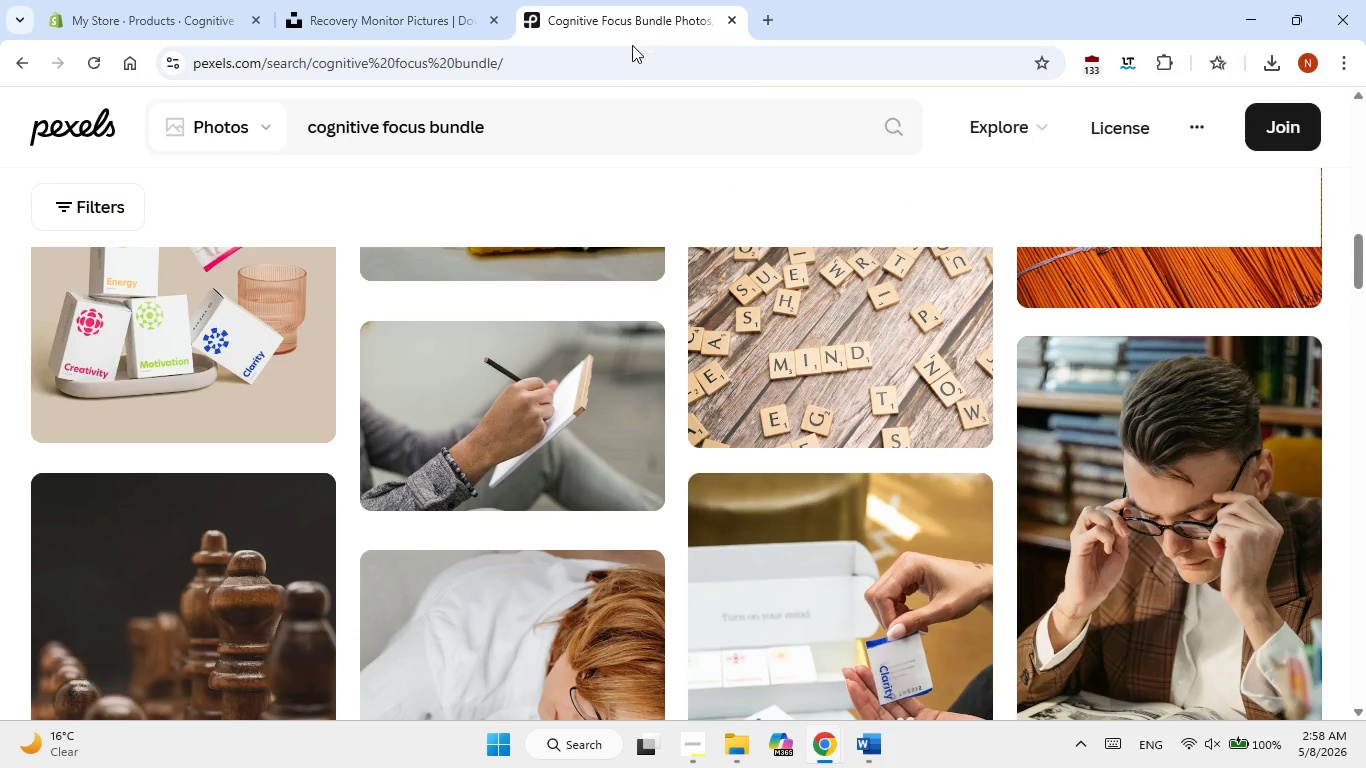 
double_click([628, 51])
 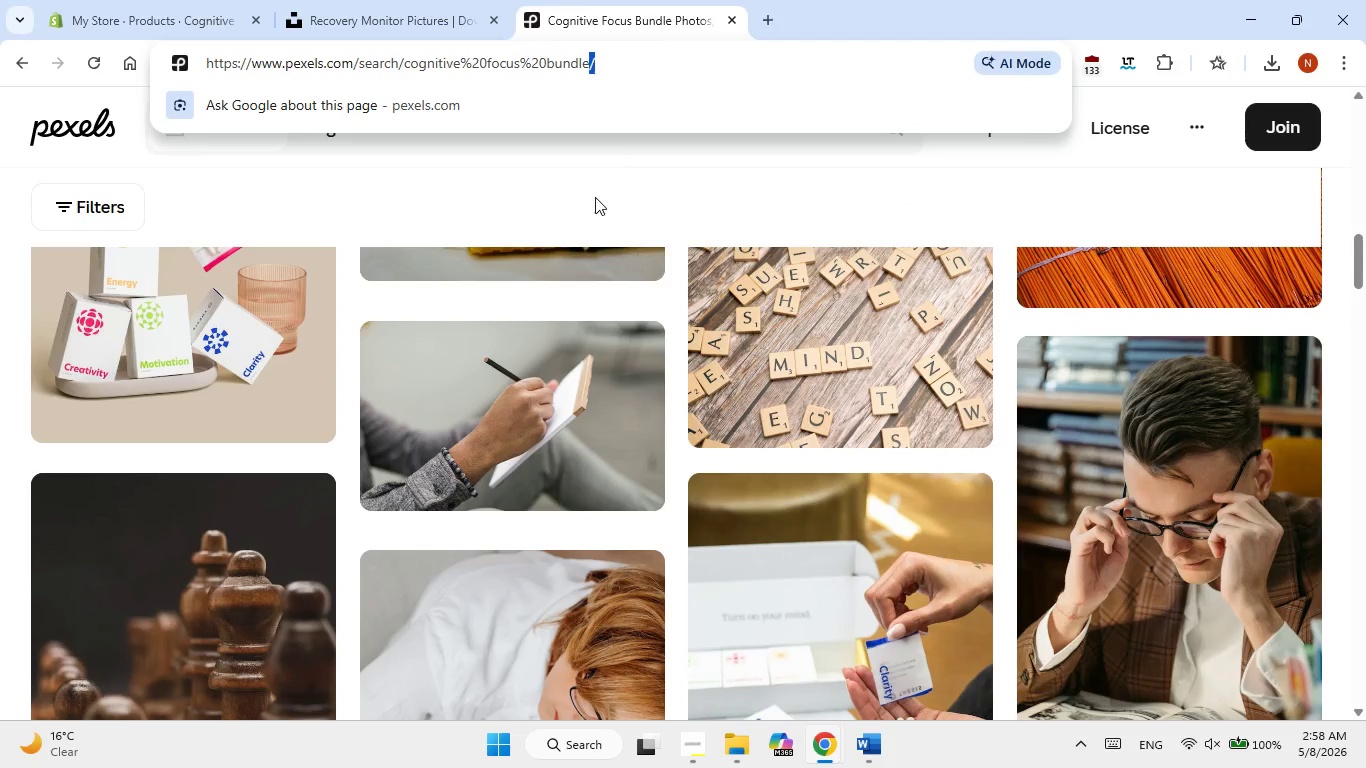 
left_click([595, 198])
 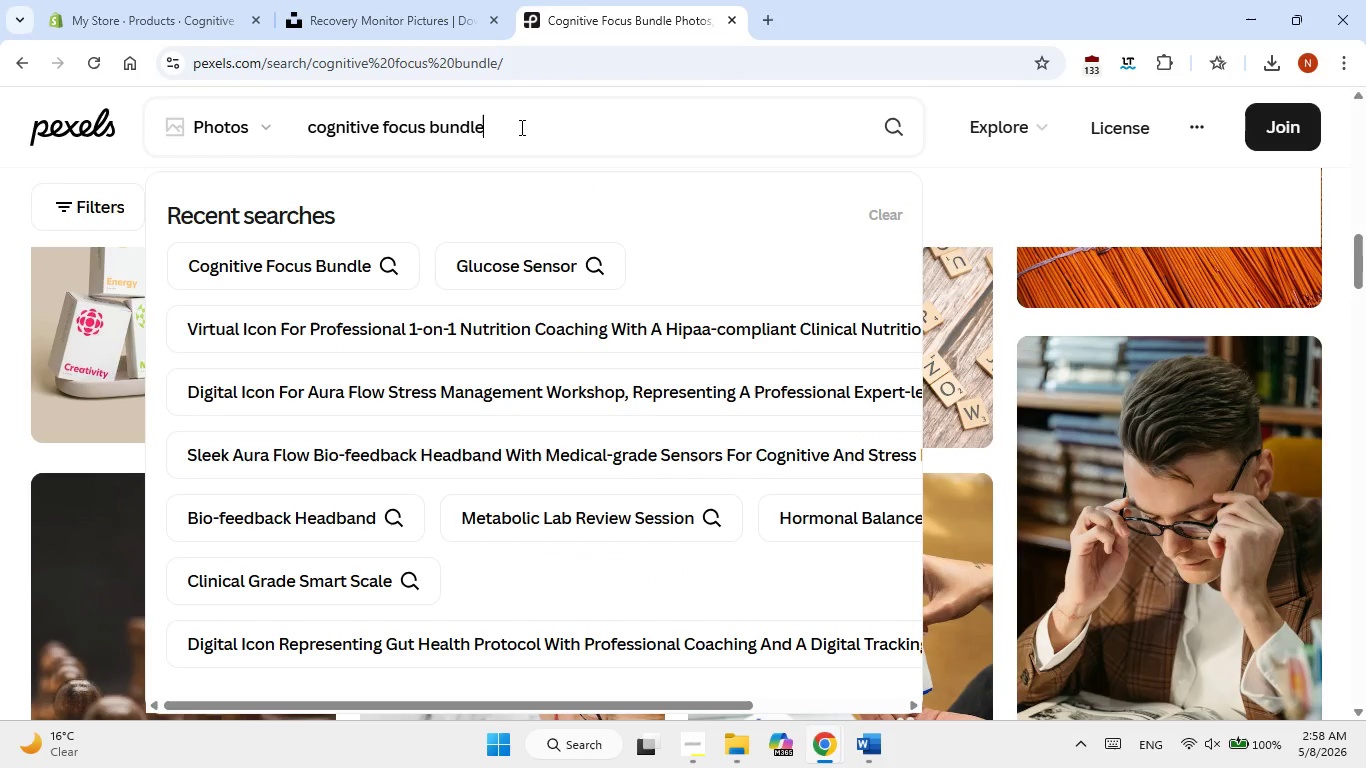 
double_click([520, 127])
 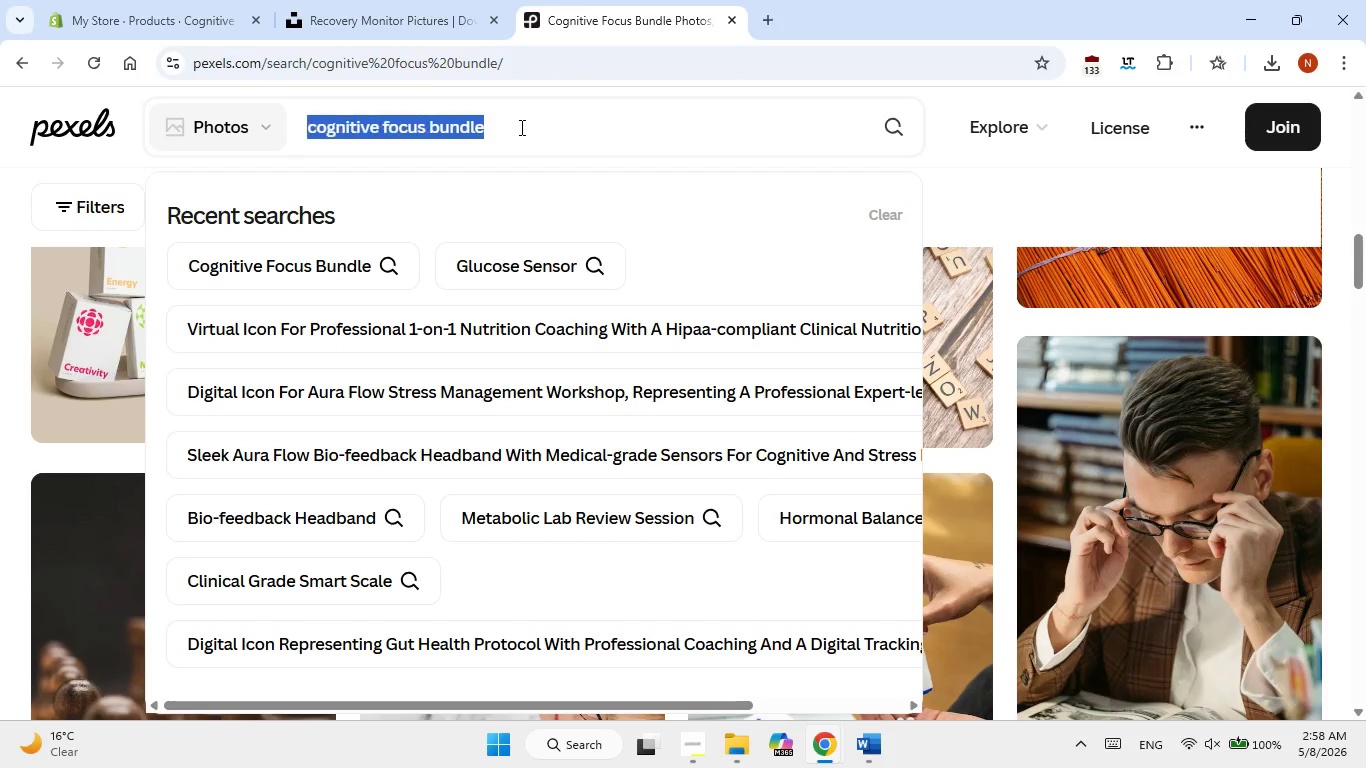 
triple_click([520, 127])
 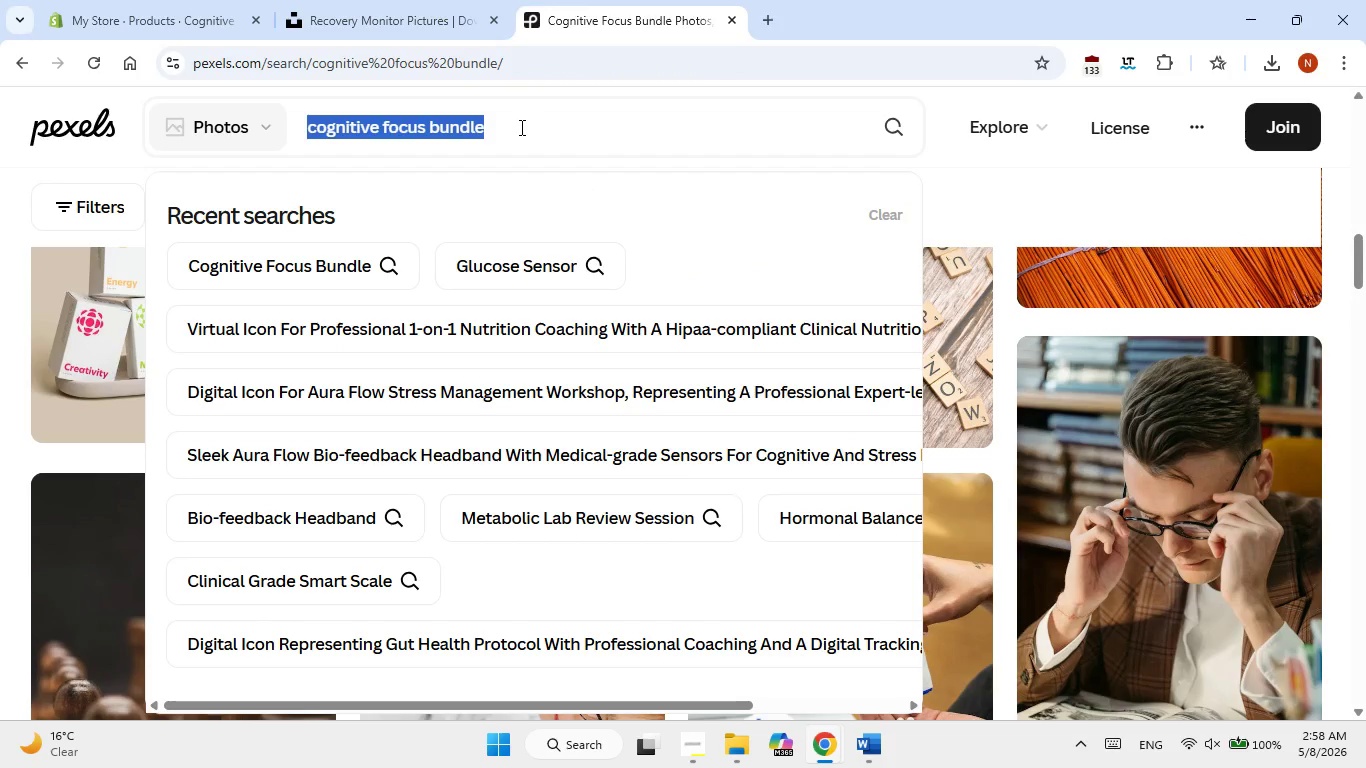 
right_click([520, 127])
 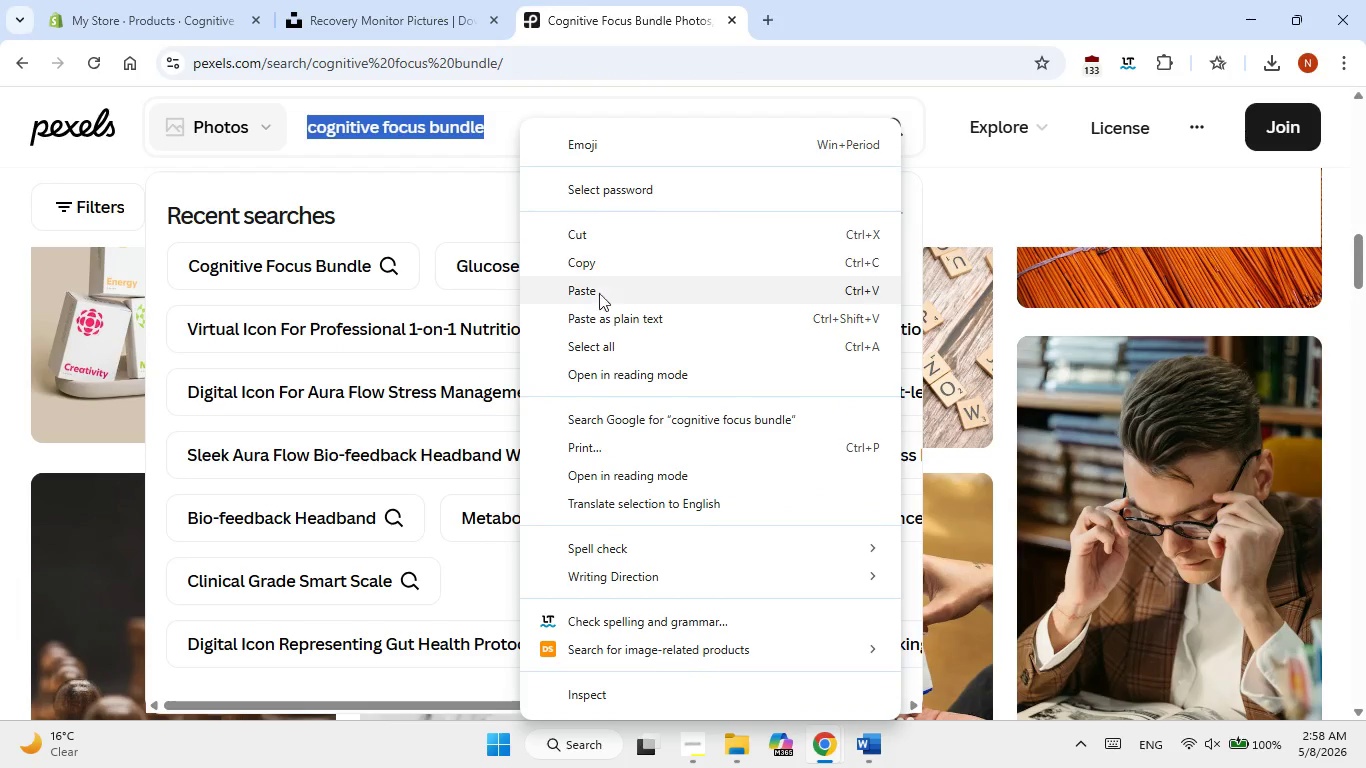 
left_click([592, 302])
 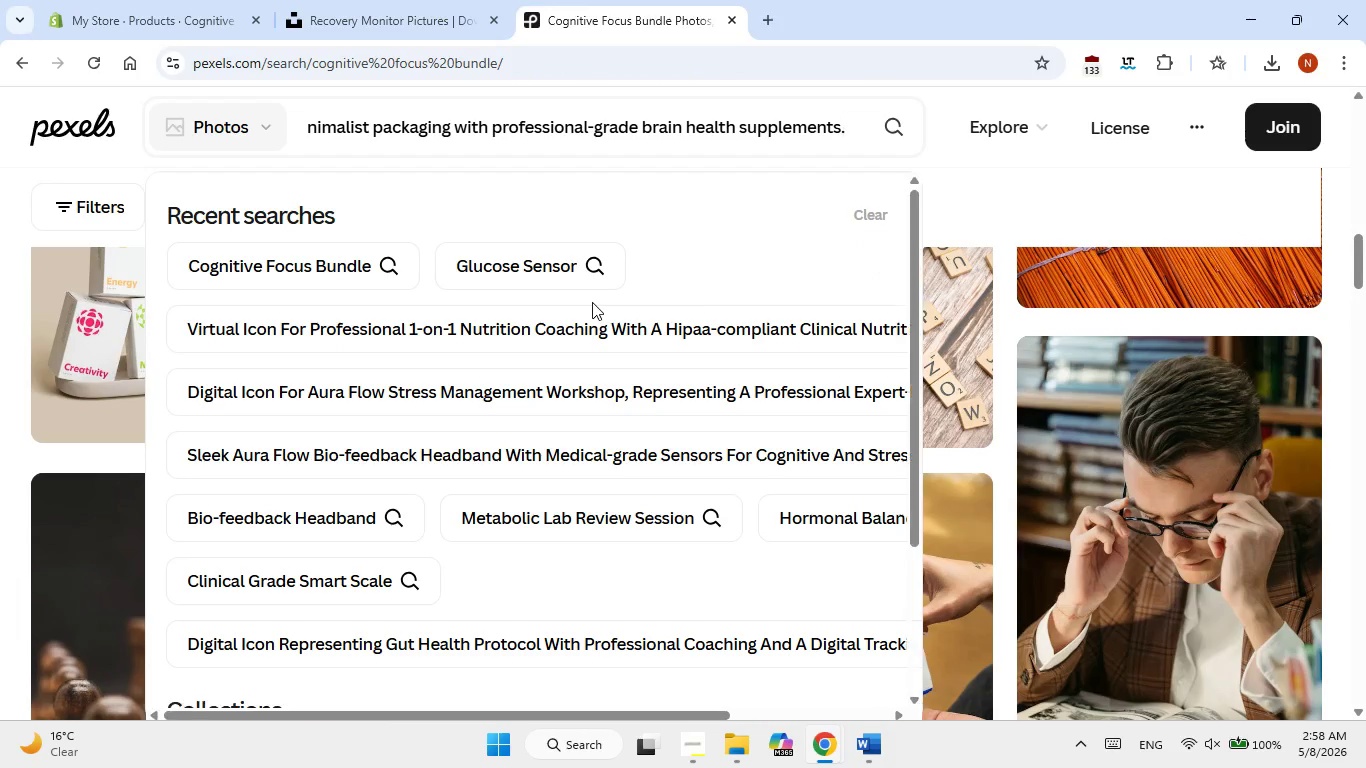 
key(NumpadEnter)
 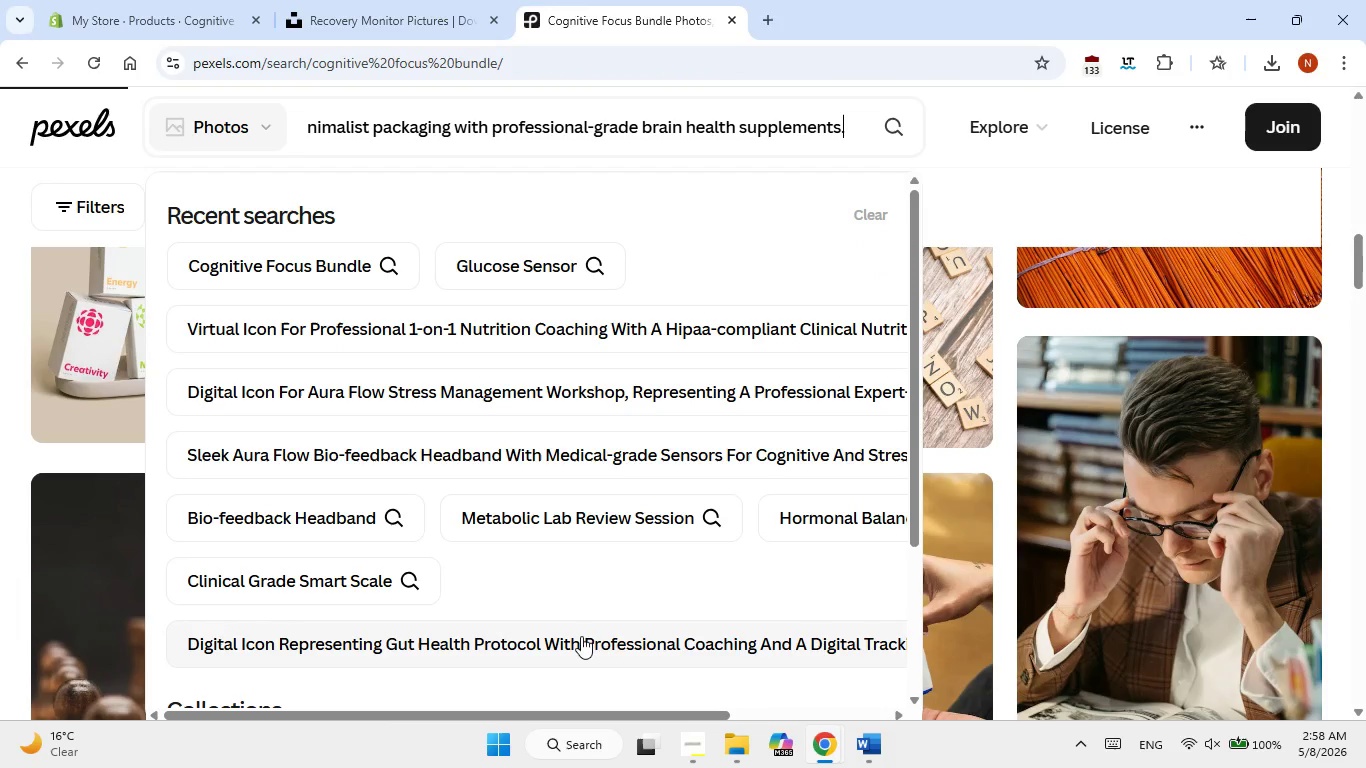 
key(NumpadEnter)
 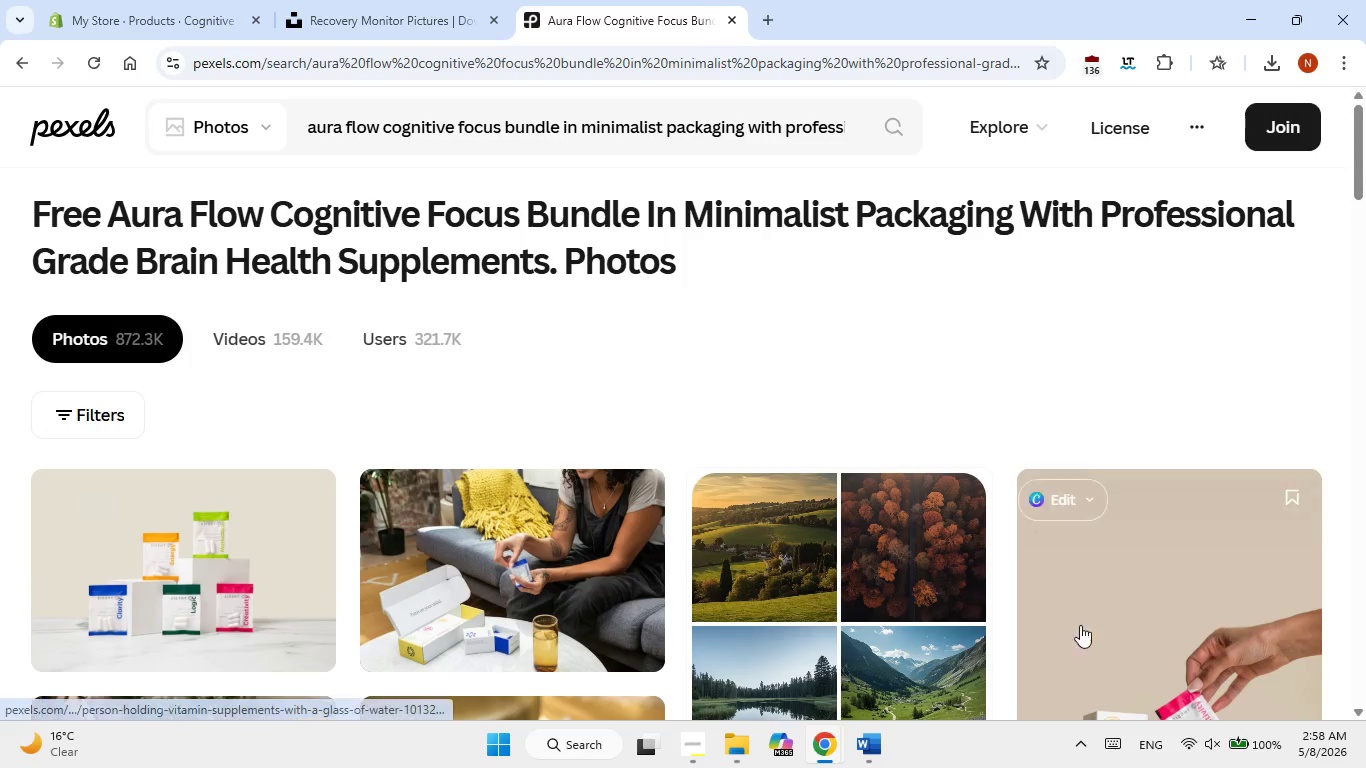 
scroll: coordinate [1027, 634], scroll_direction: down, amount: 5.0
 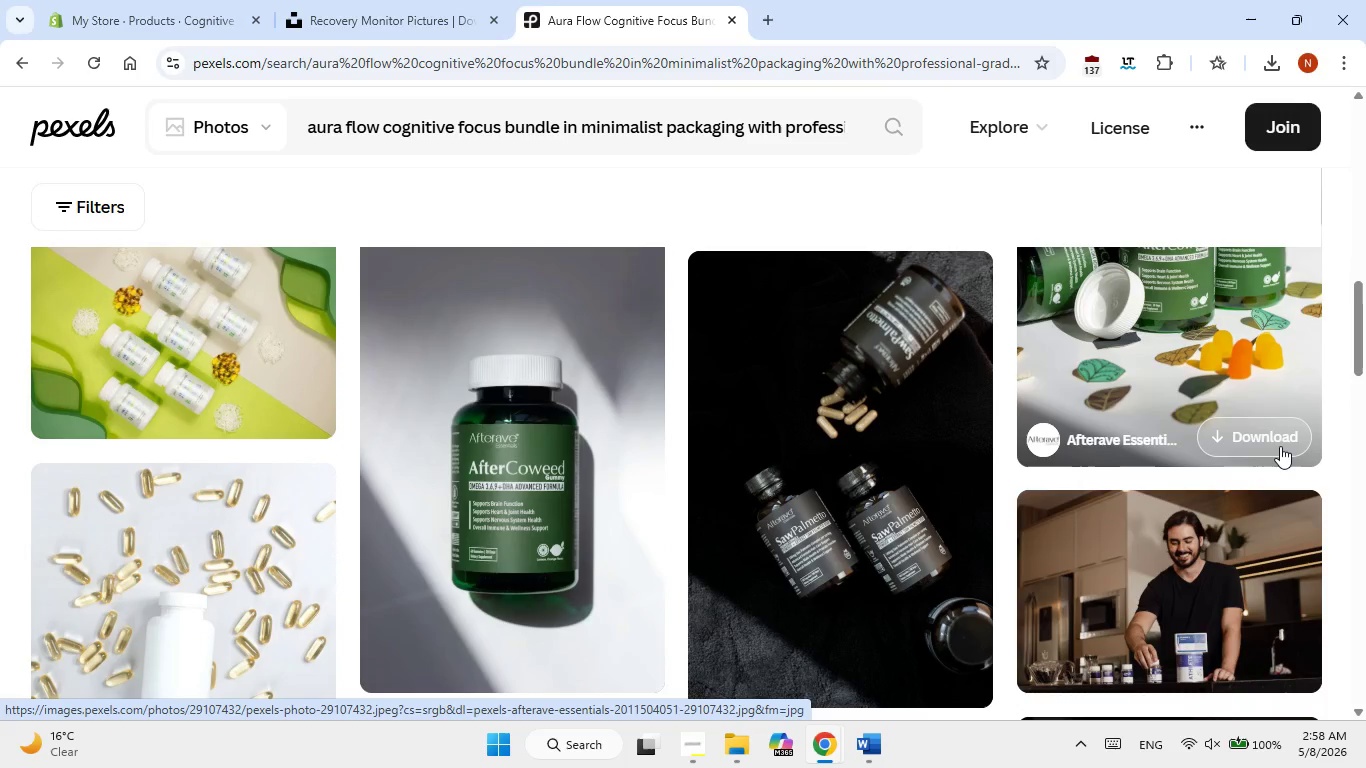 
left_click([1280, 442])
 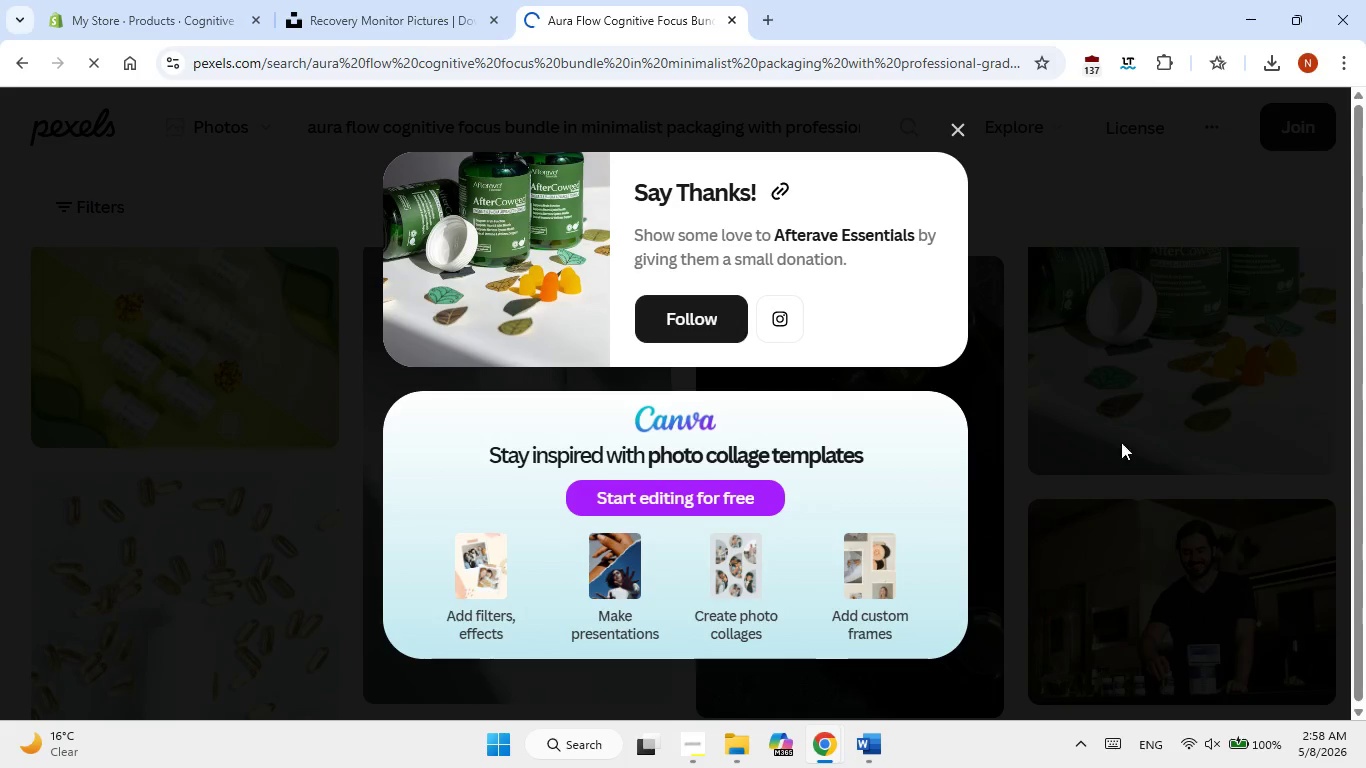 
left_click([1092, 440])
 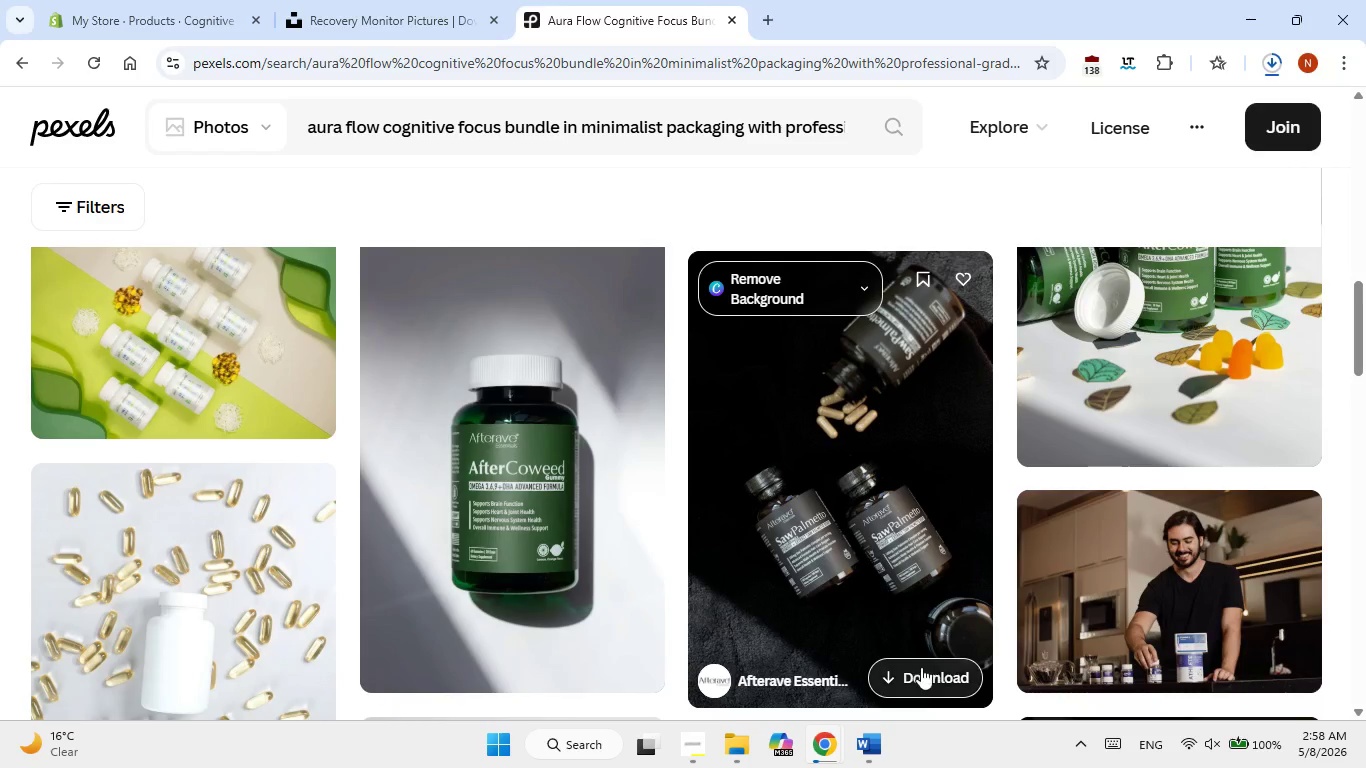 
left_click([921, 671])
 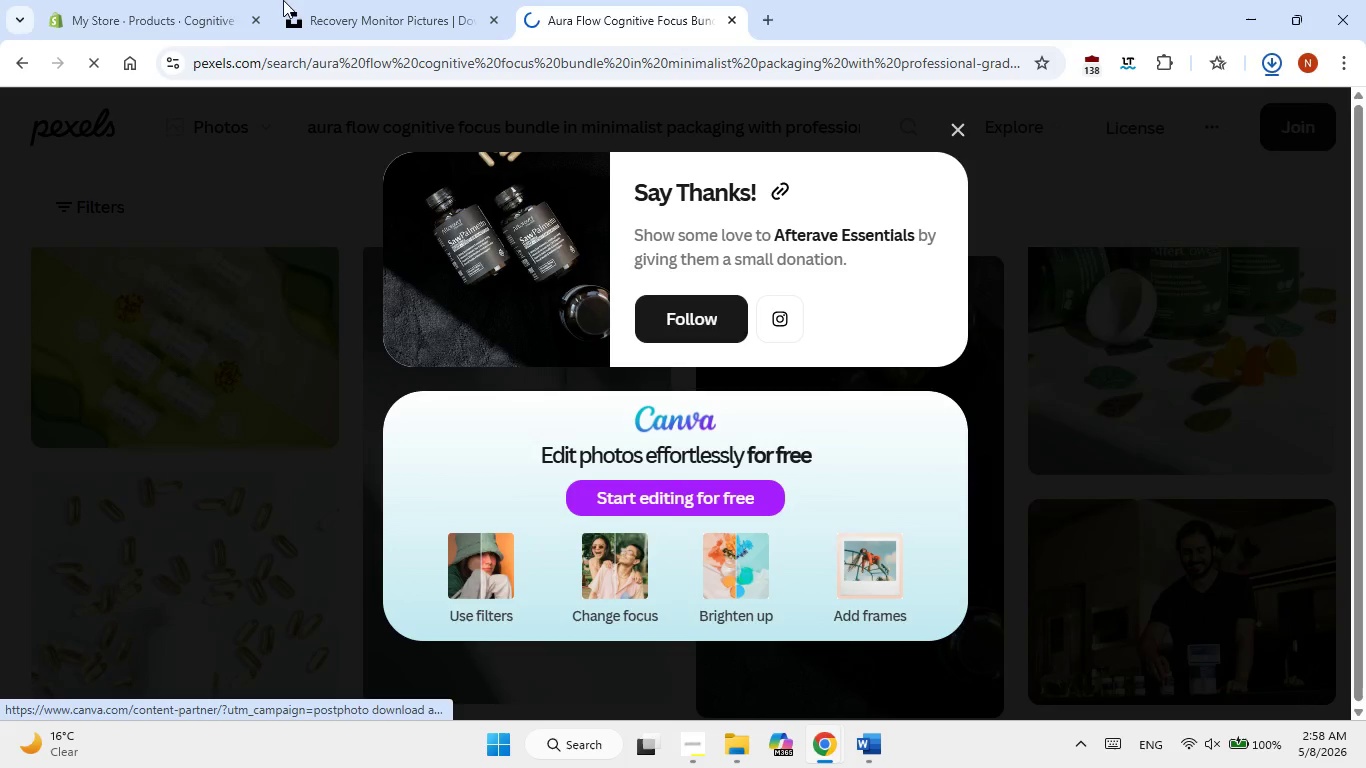 
left_click([150, 0])
 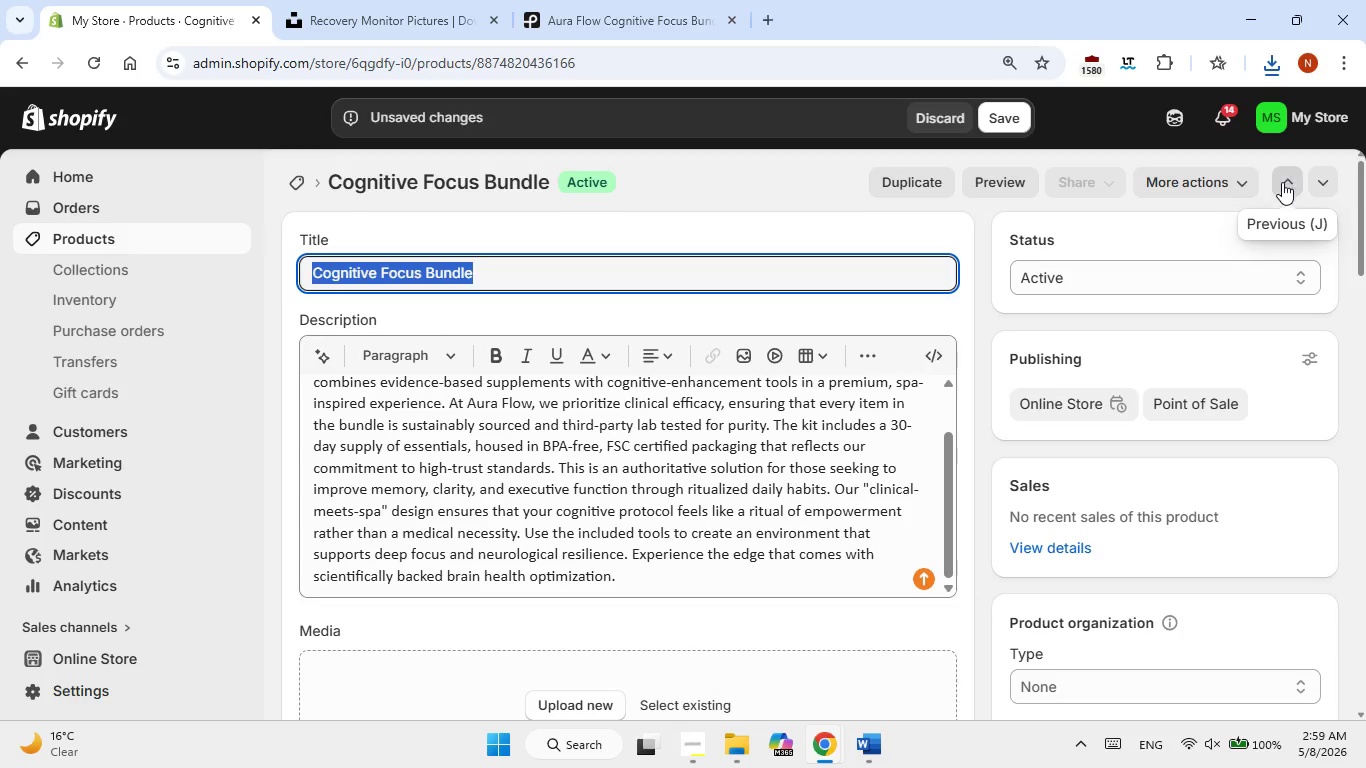 
scroll: coordinate [1077, 484], scroll_direction: down, amount: 2.0
 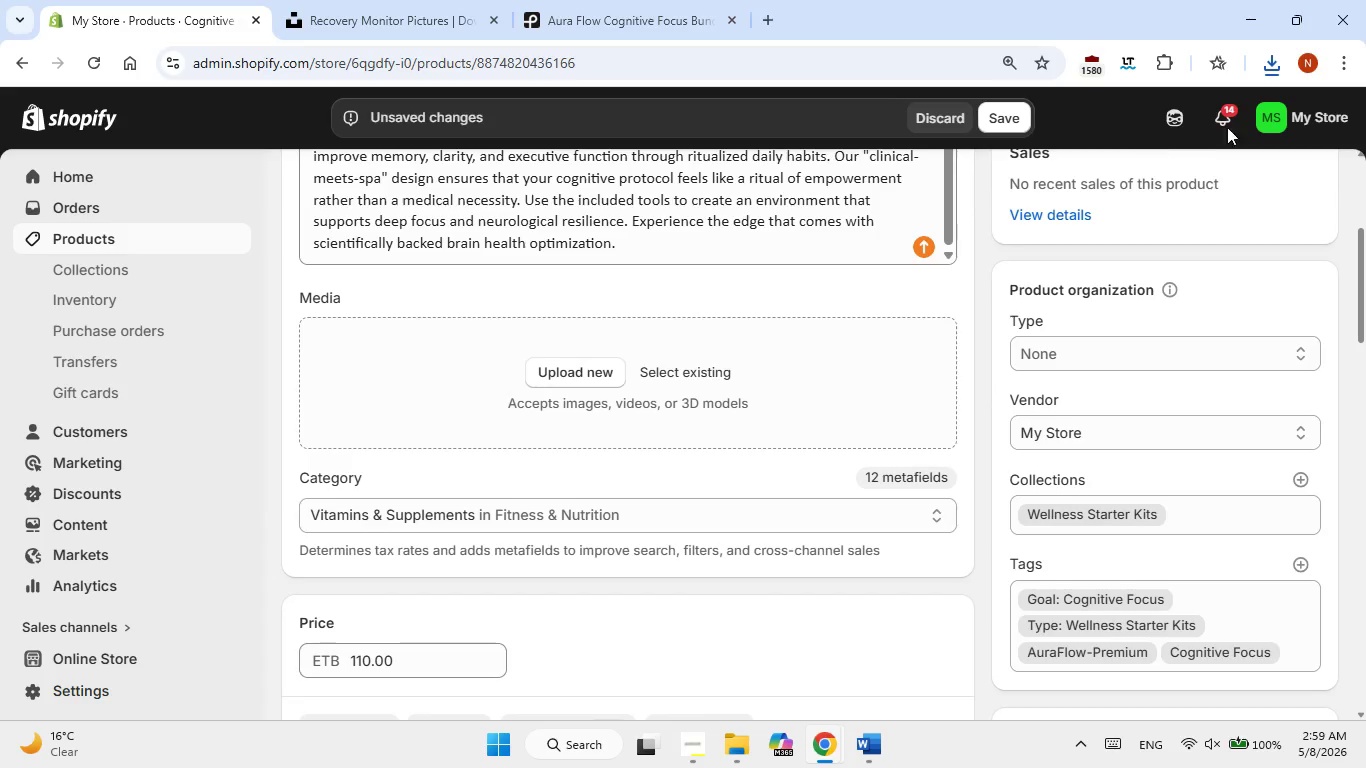 
left_click([1276, 51])
 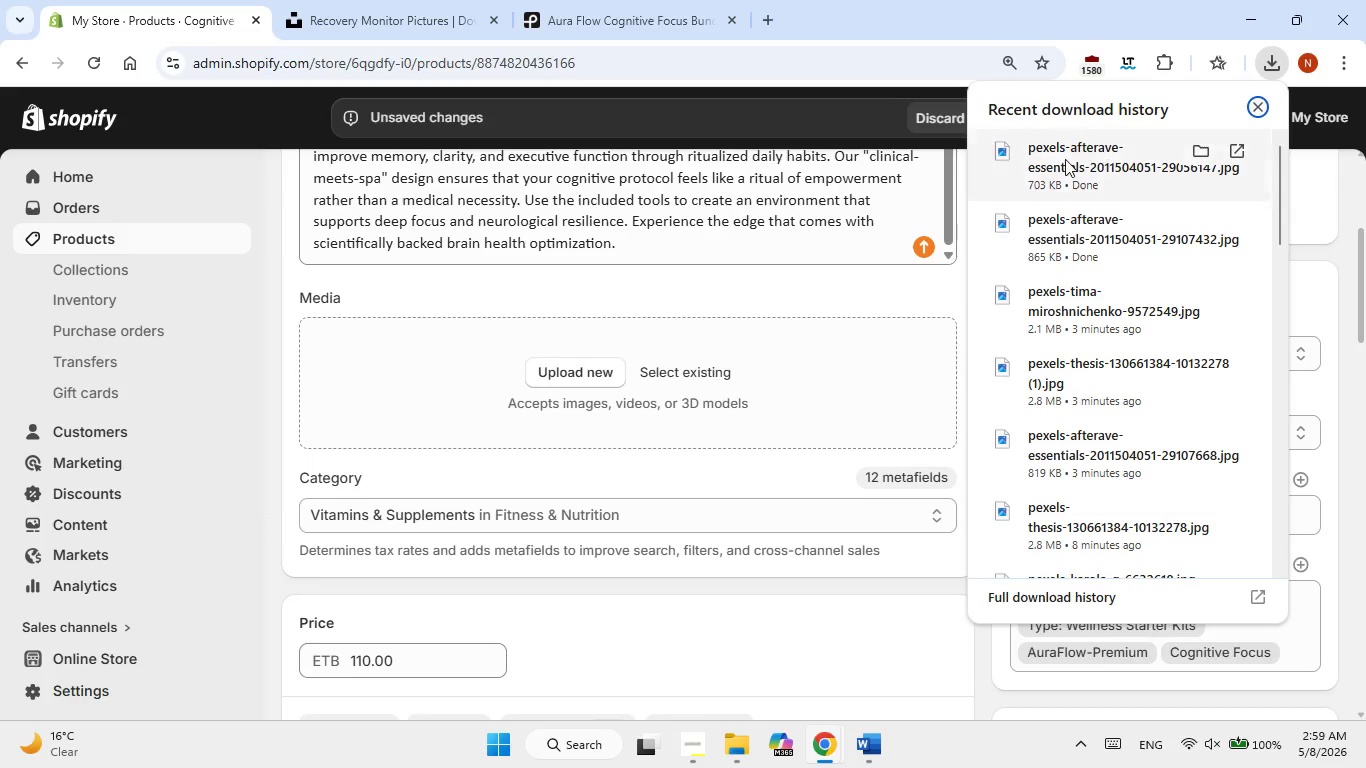 
left_click_drag(start_coordinate=[1049, 166], to_coordinate=[716, 409])
 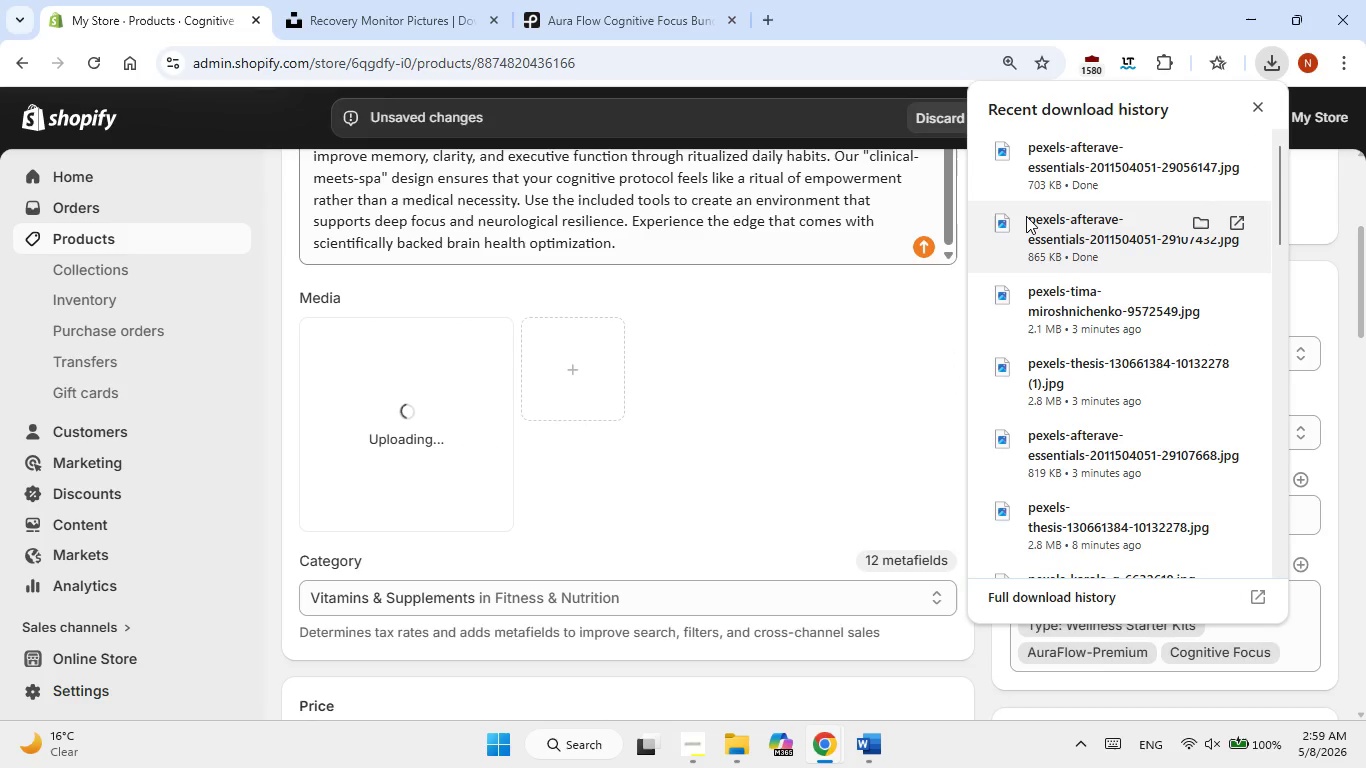 
left_click_drag(start_coordinate=[1026, 216], to_coordinate=[1026, 233])
 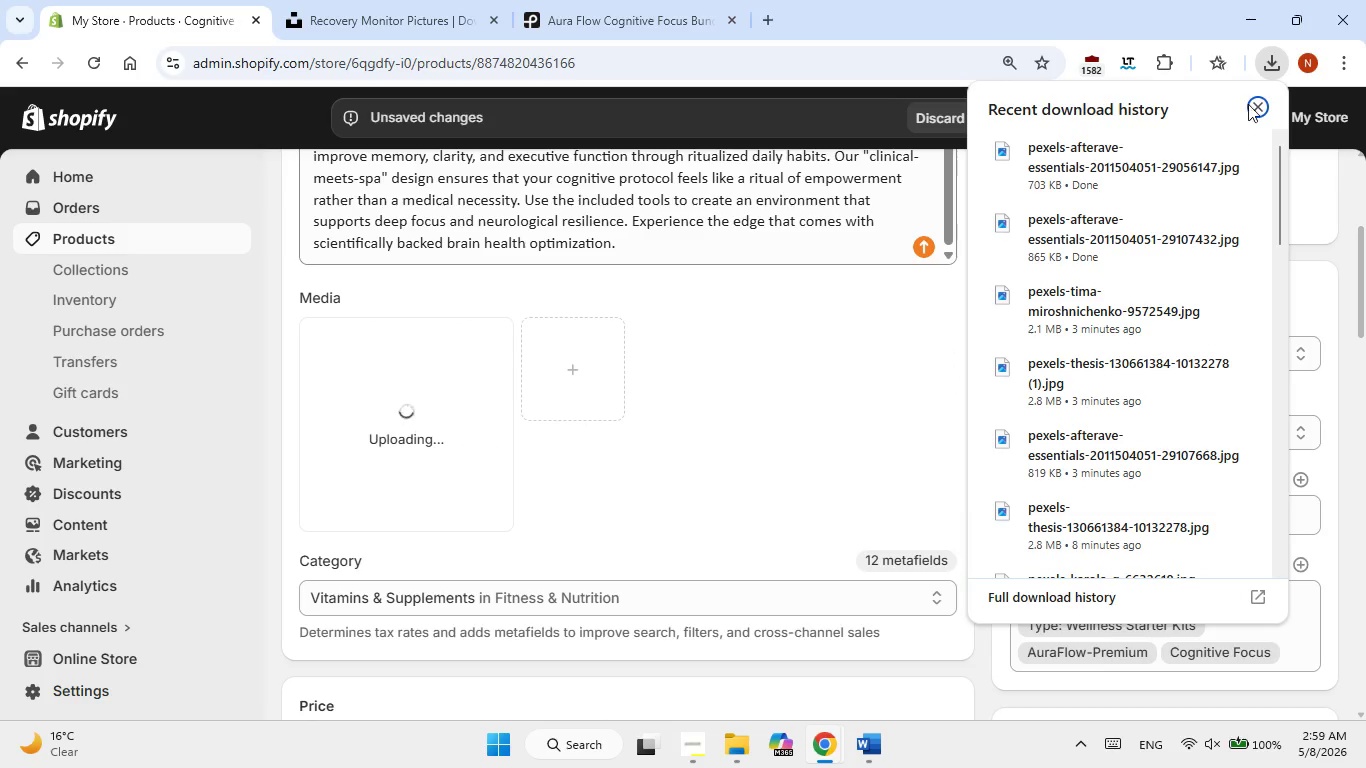 
left_click([1253, 105])
 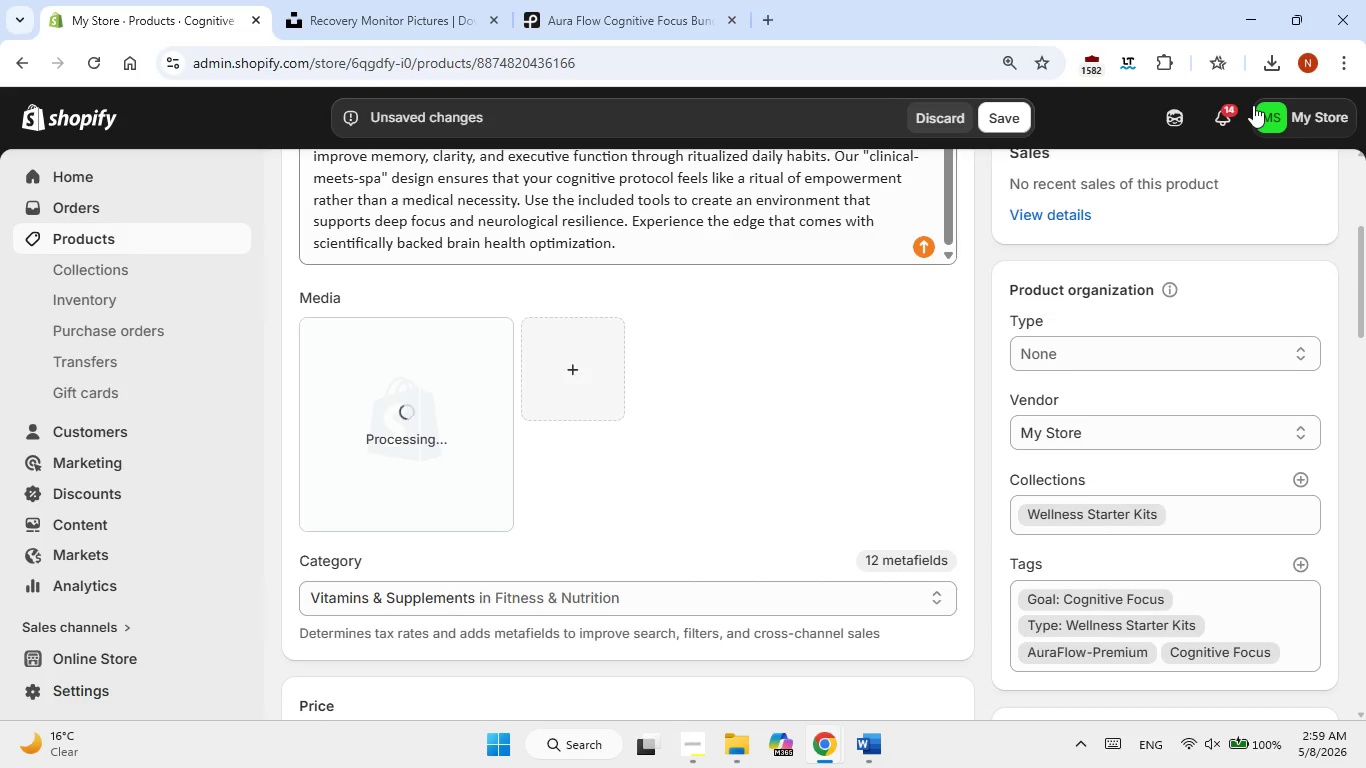 
scroll: coordinate [1253, 105], scroll_direction: up, amount: 1.0
 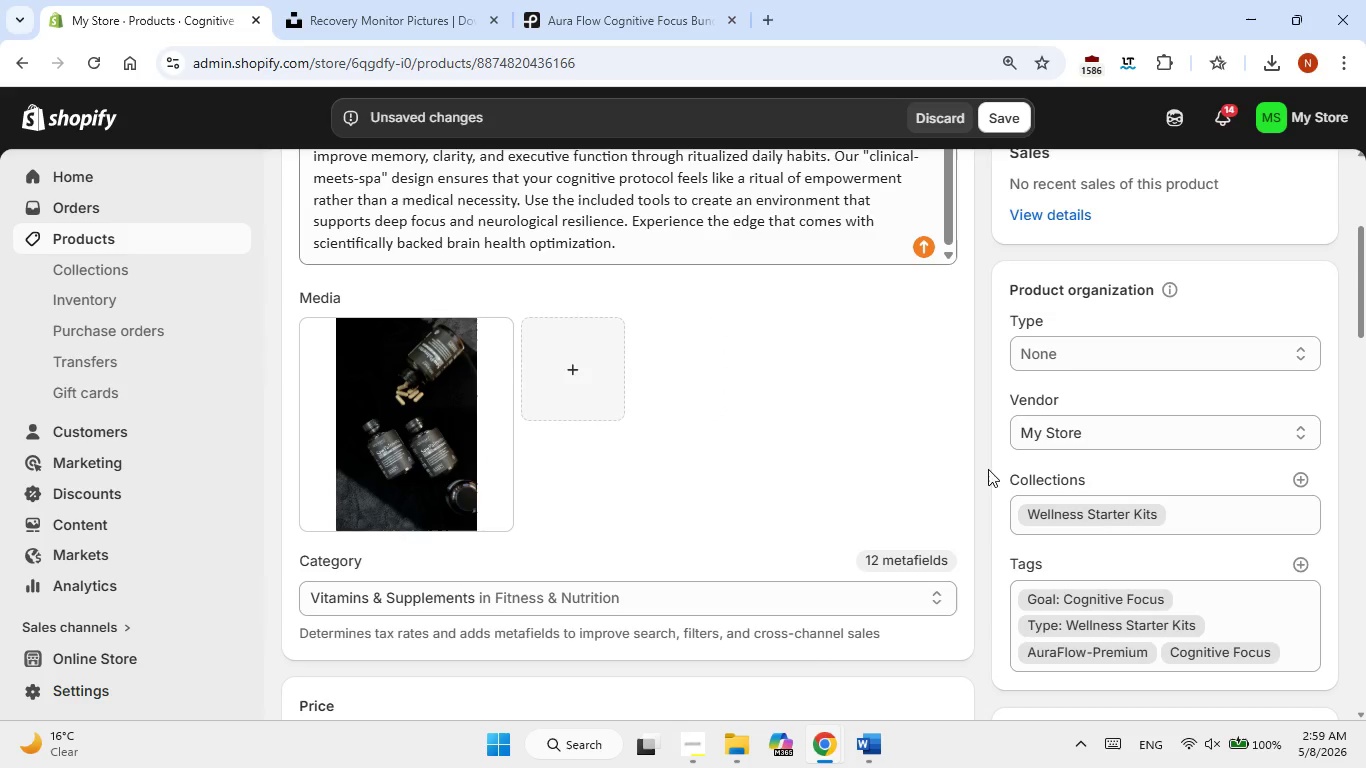 
left_click([699, 751])